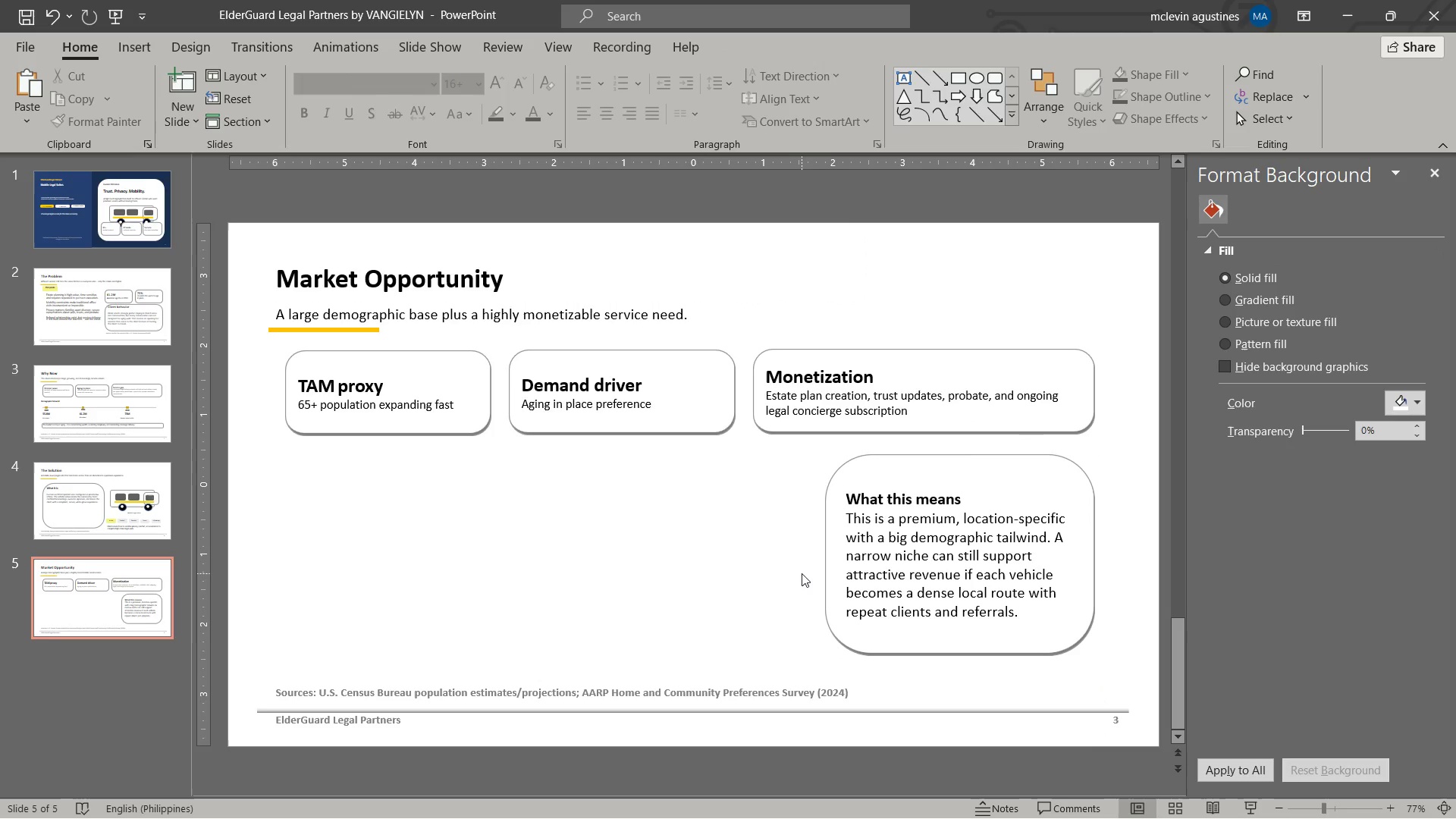 
key(Control+S)
 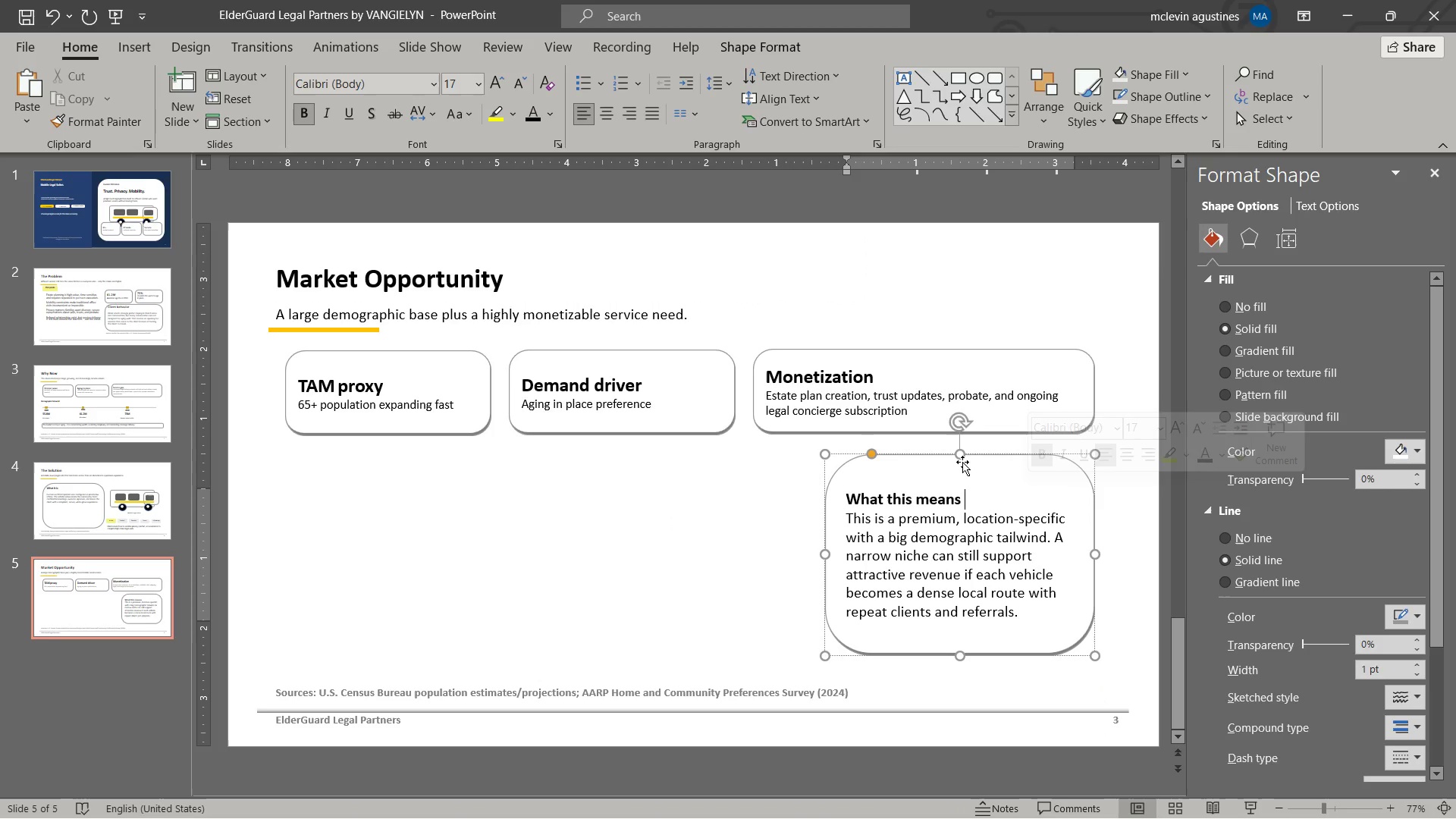 
wait(5.55)
 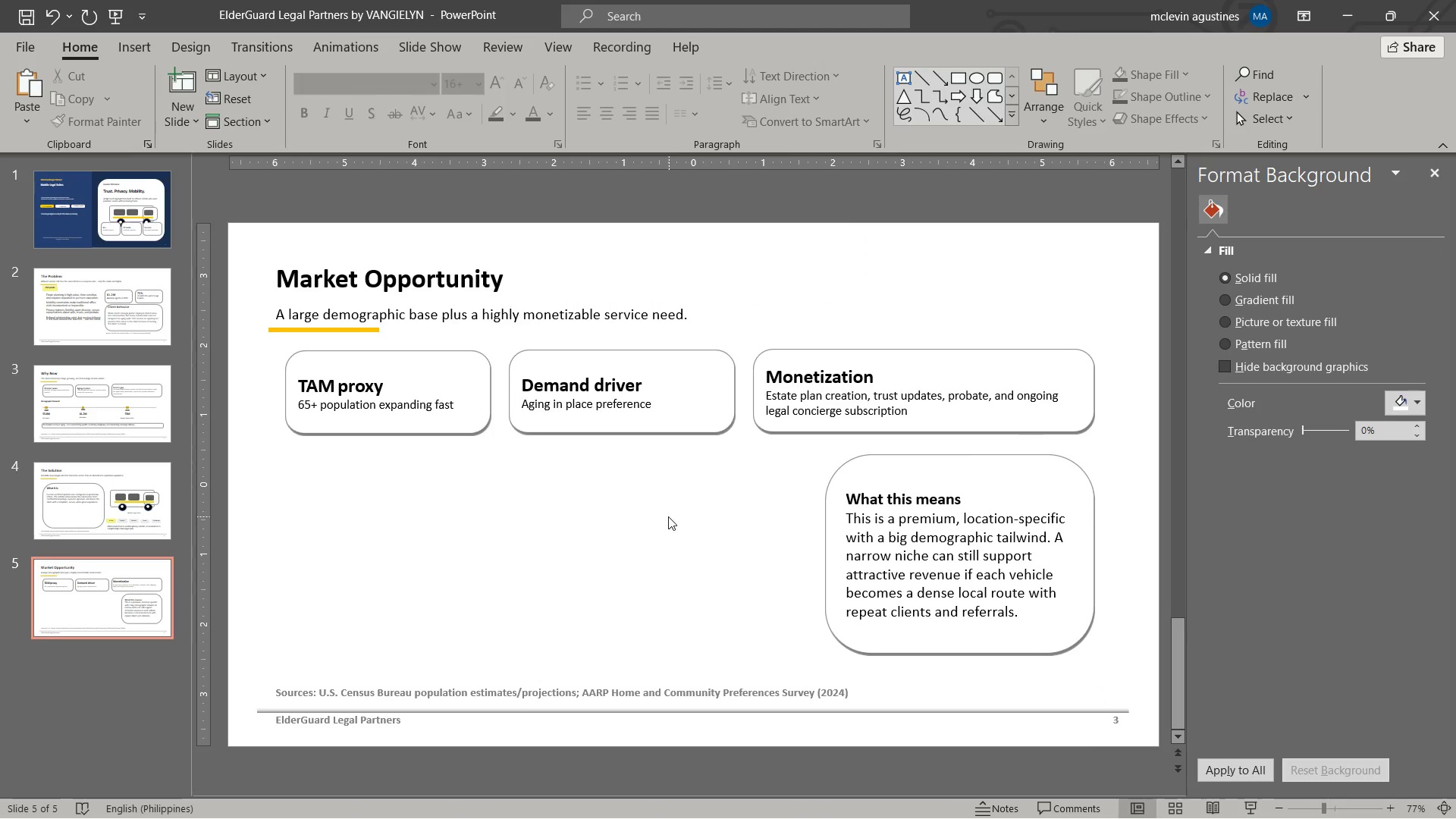 
left_click([1025, 613])
 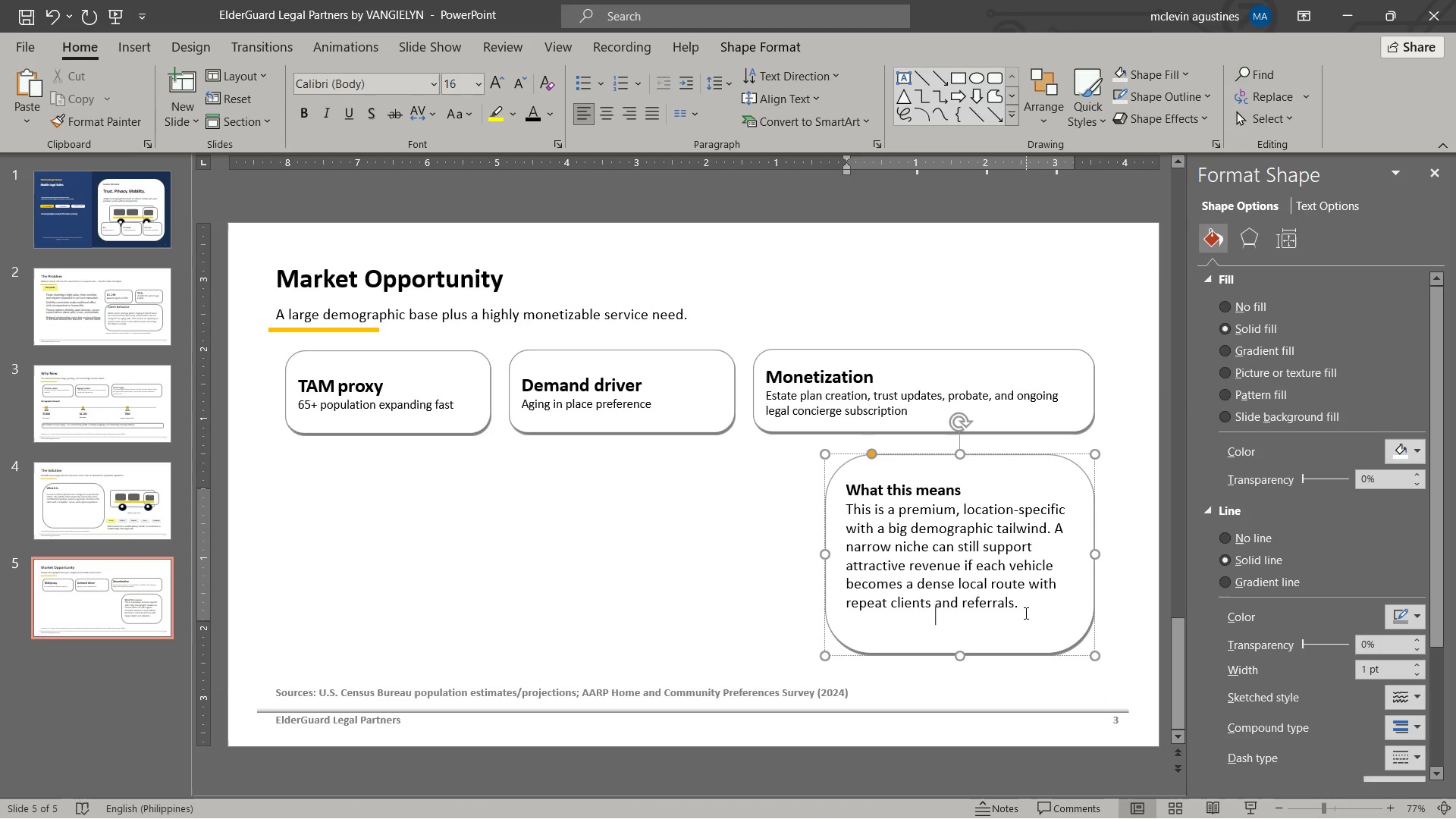 
key(Enter)
 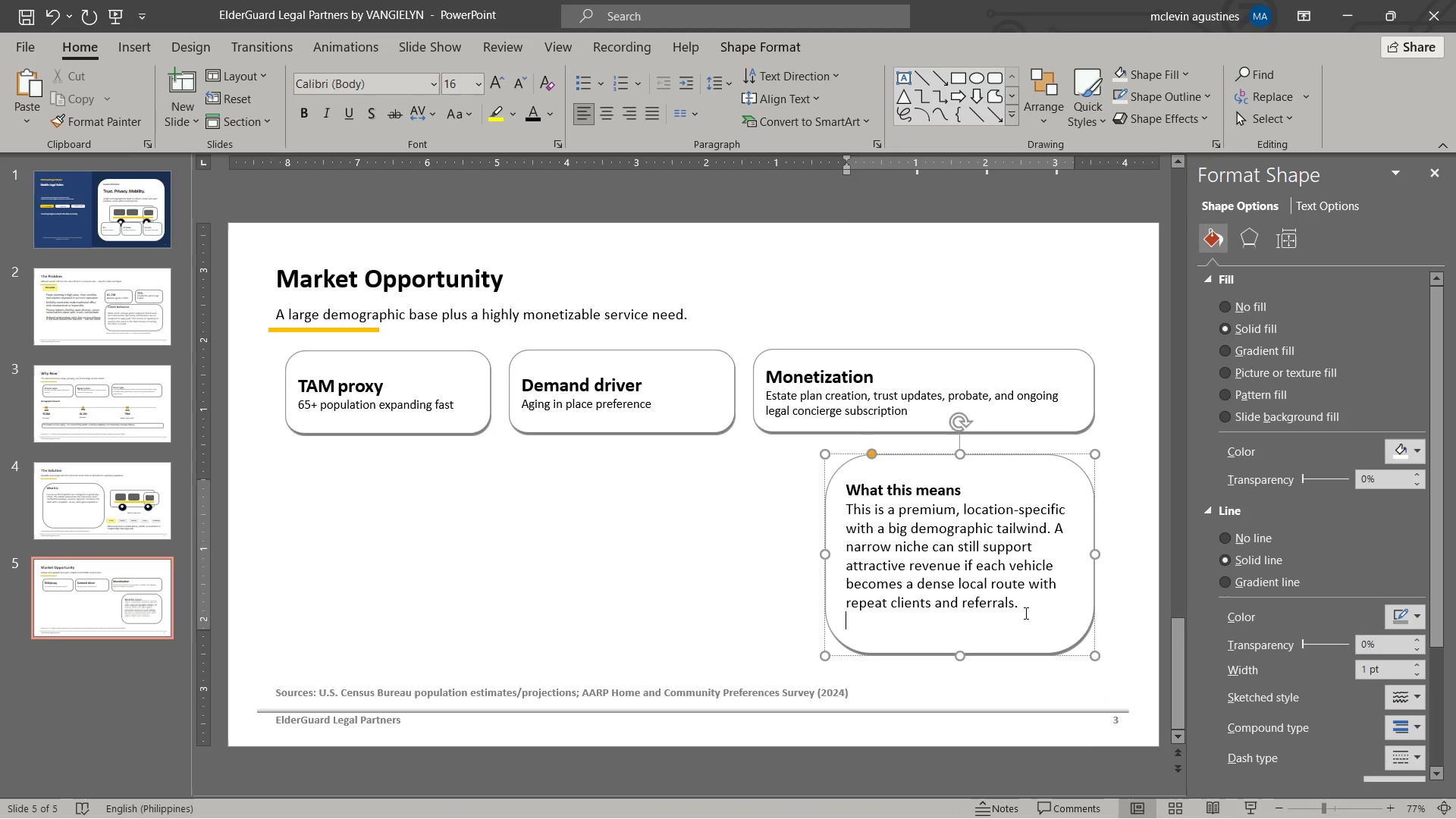 
key(Enter)
 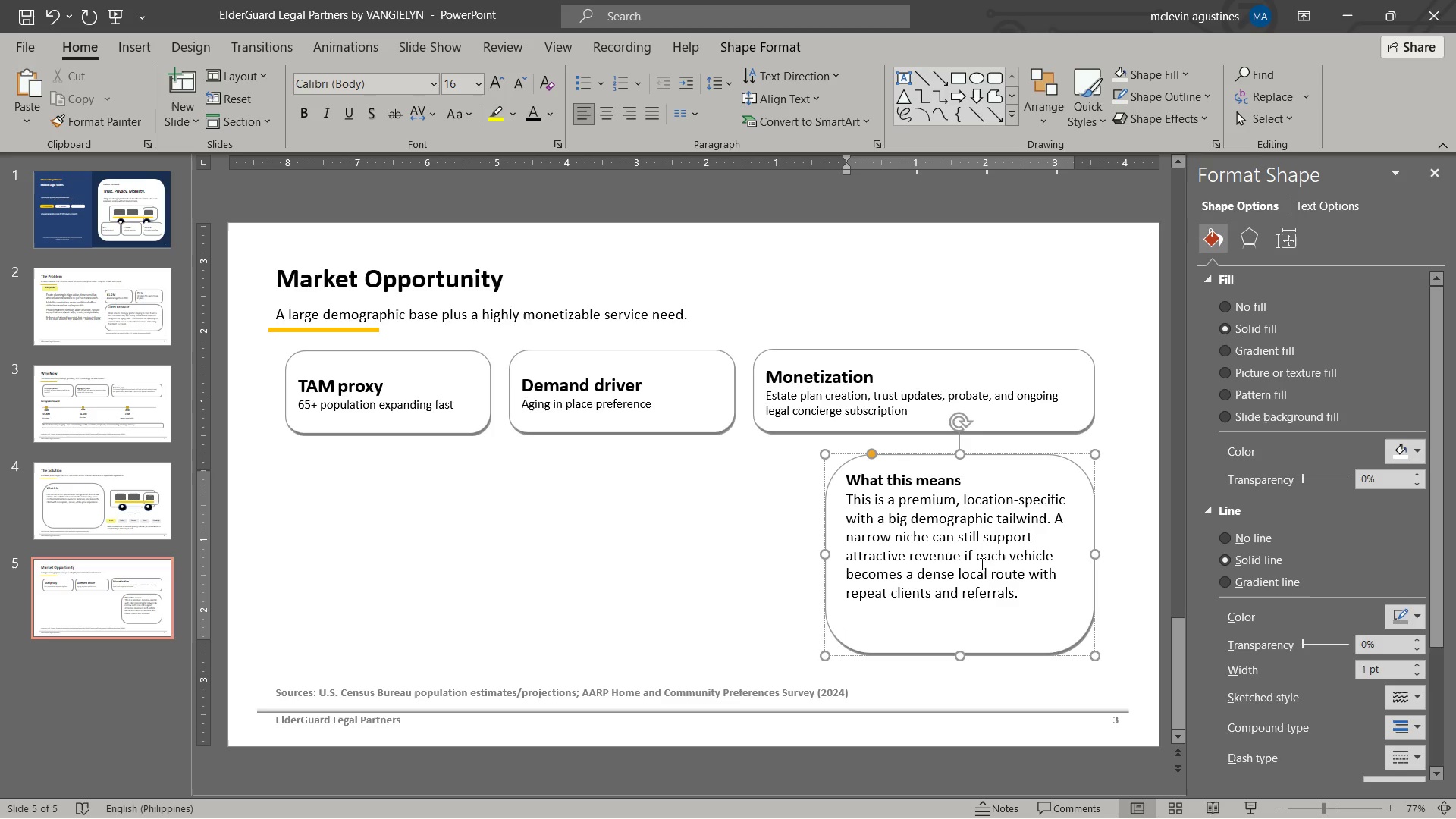 
key(Escape)
 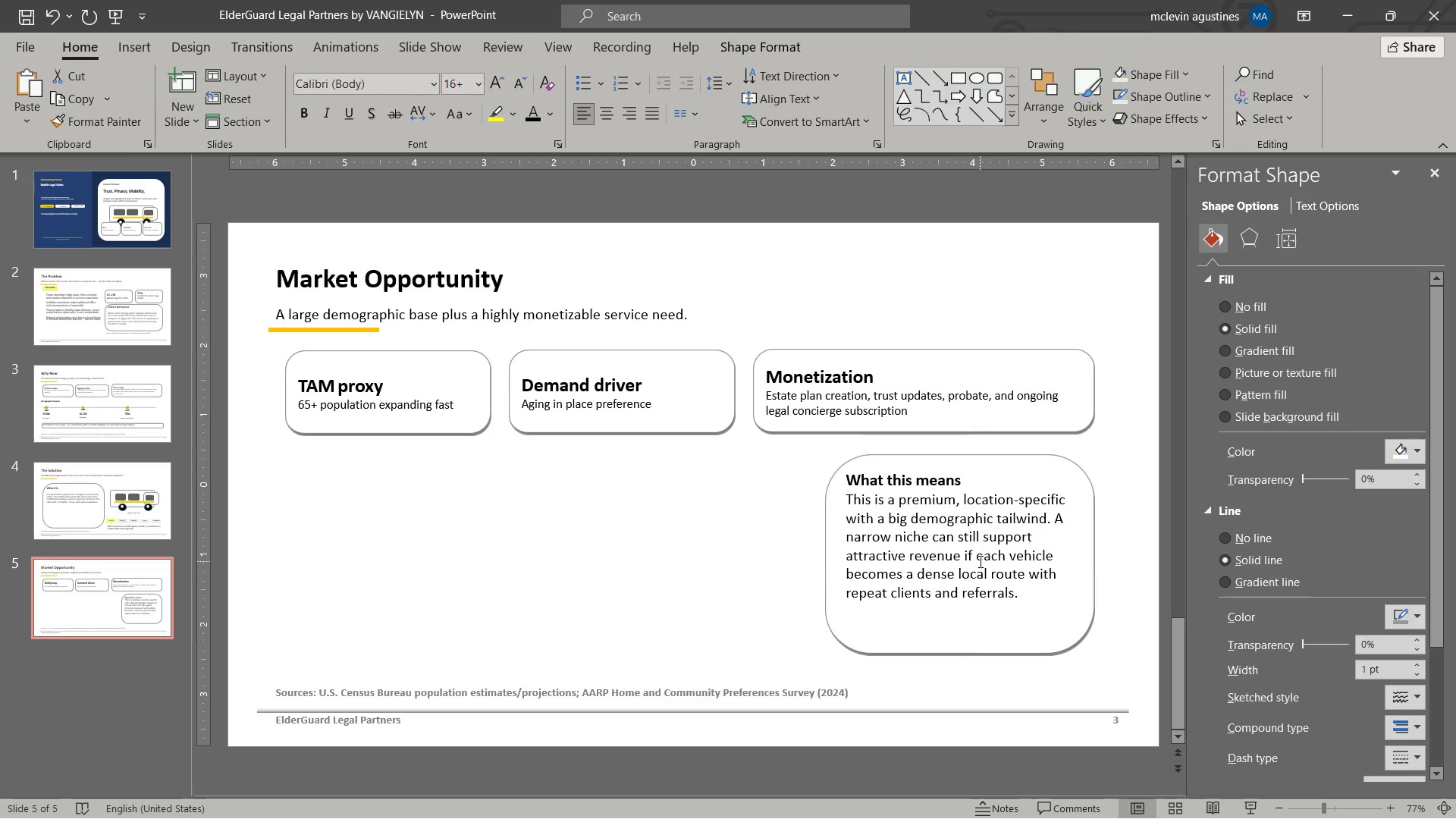 
key(Escape)
 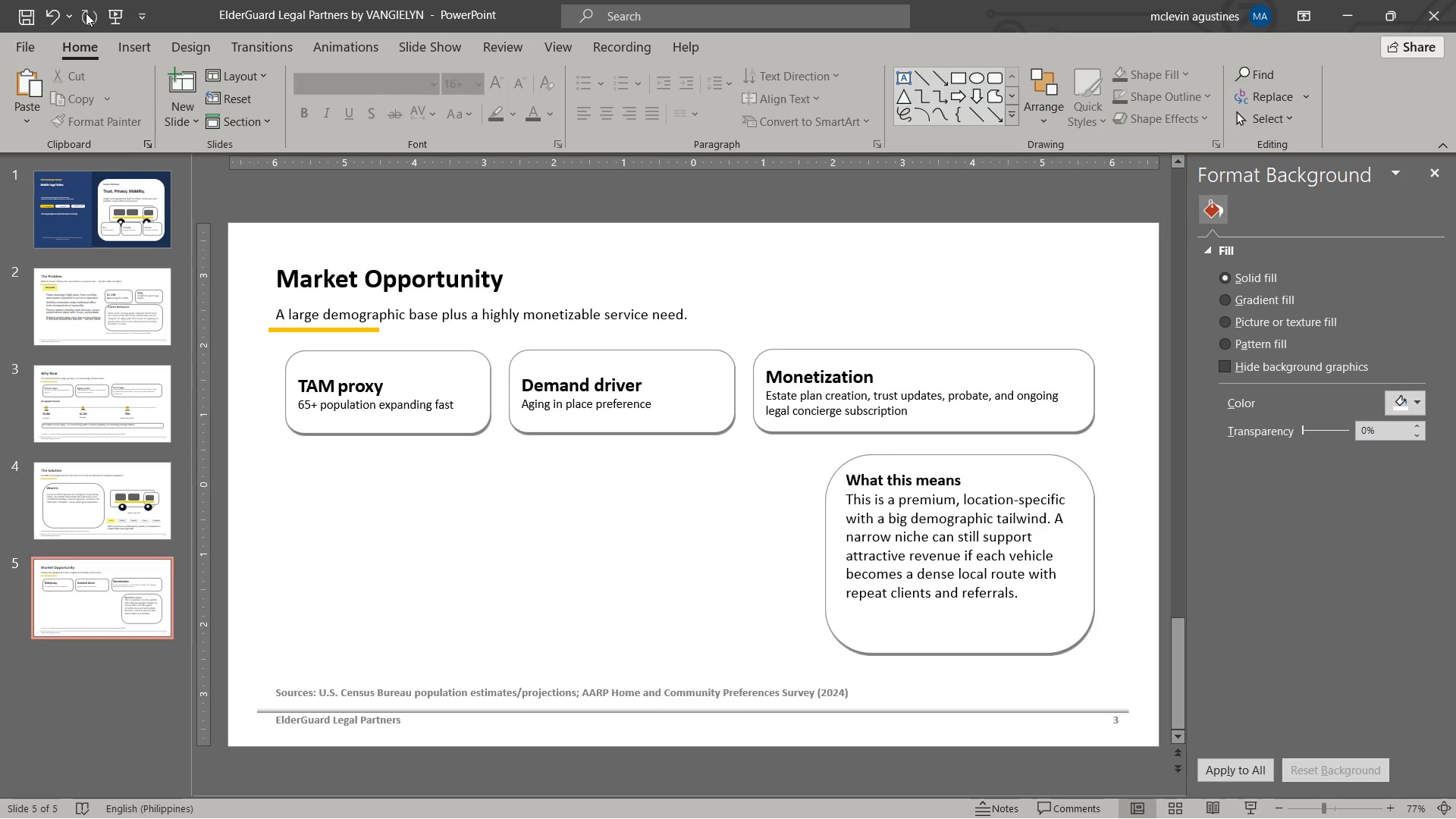 
left_click([130, 49])
 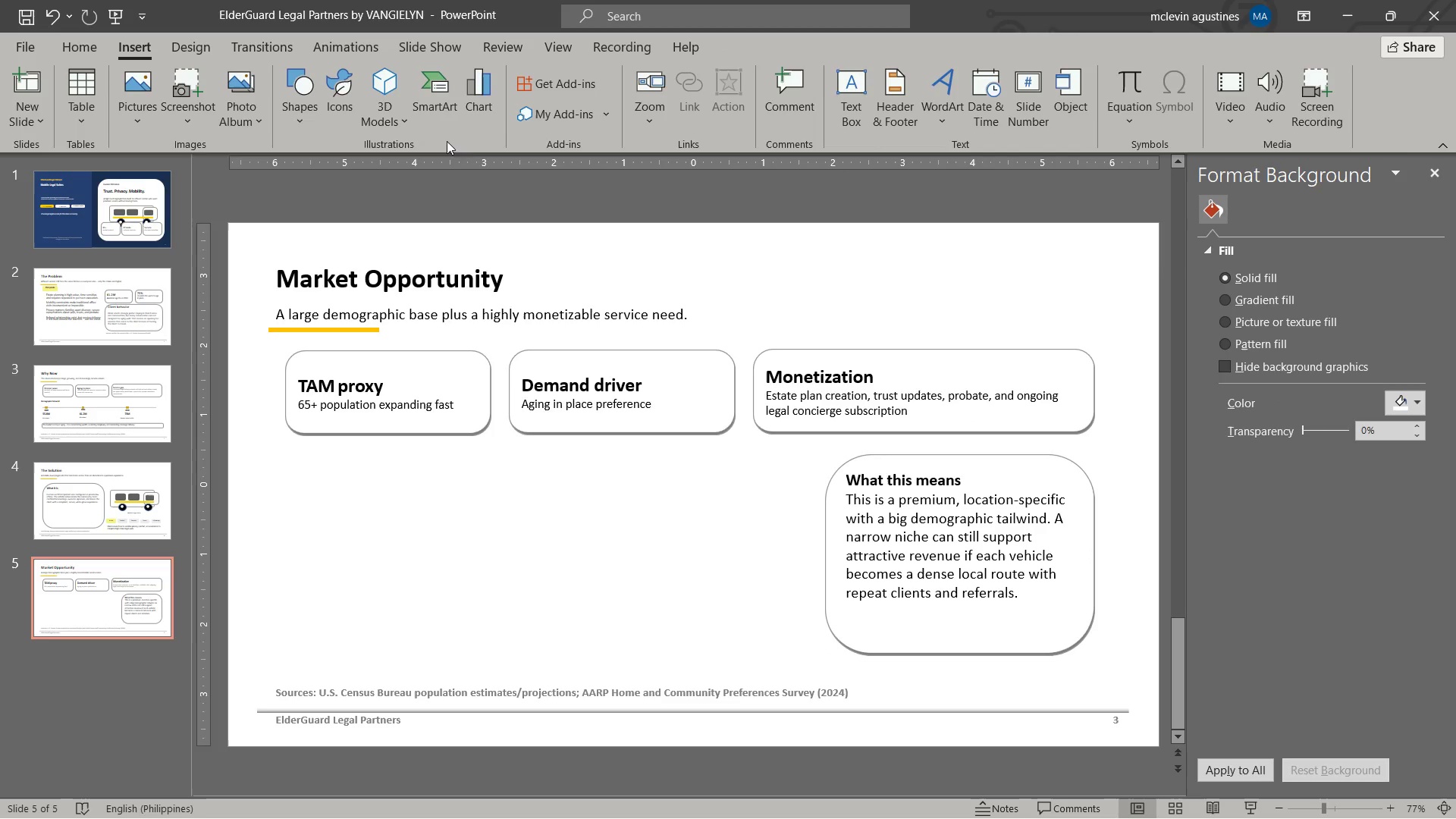 
left_click([481, 112])
 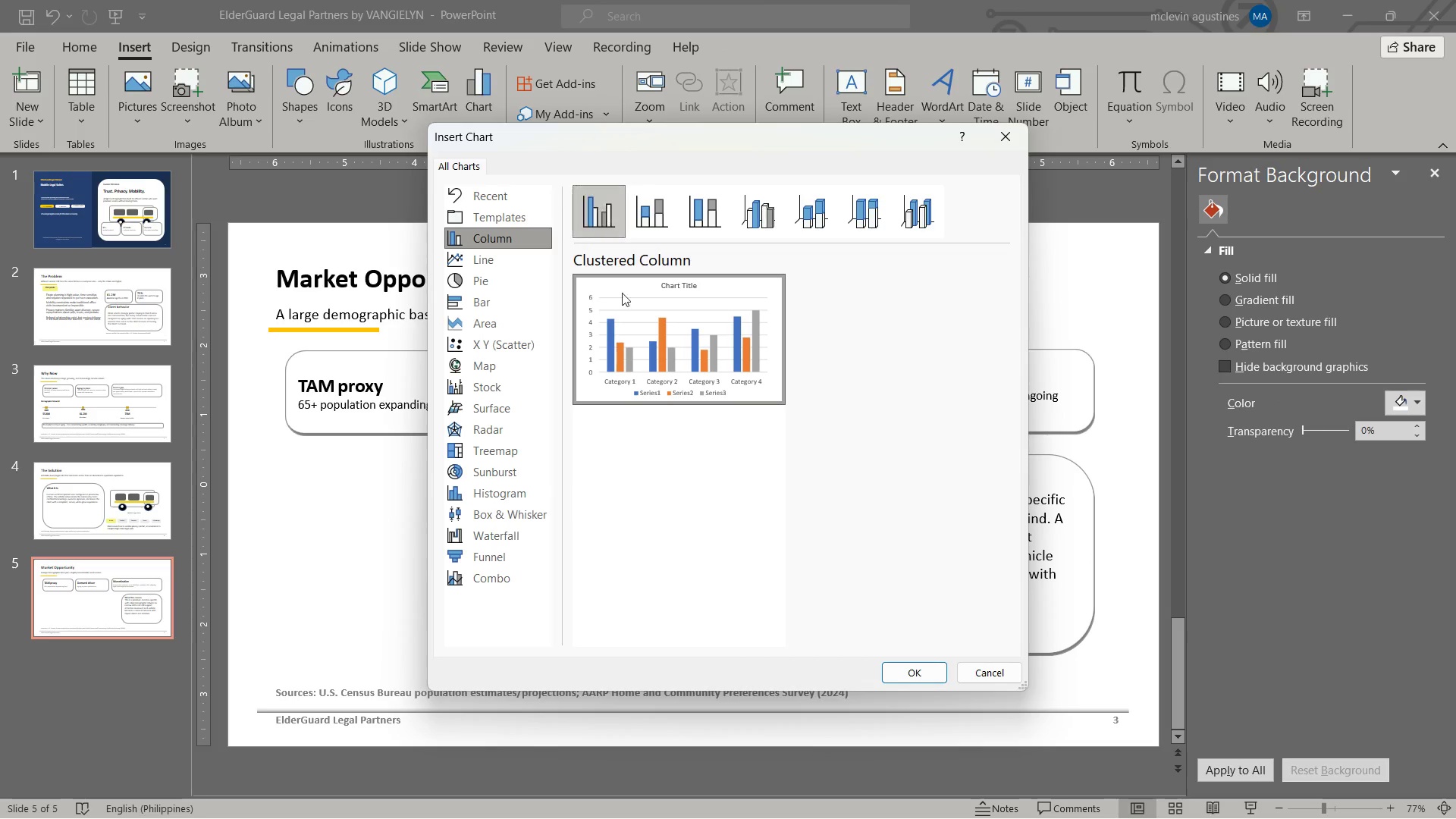 
left_click_drag(start_coordinate=[918, 682], to_coordinate=[917, 679])
 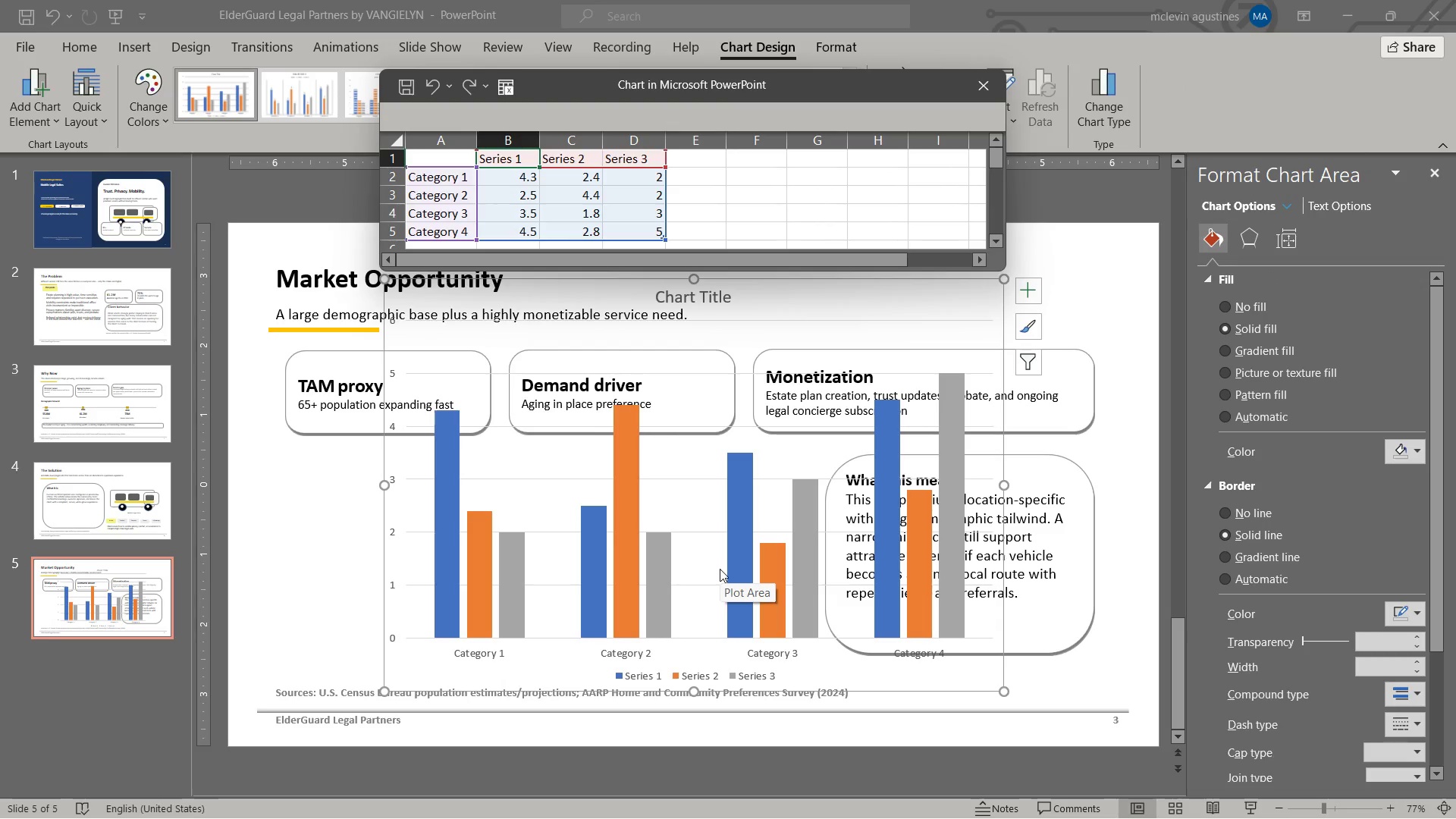 
wait(9.25)
 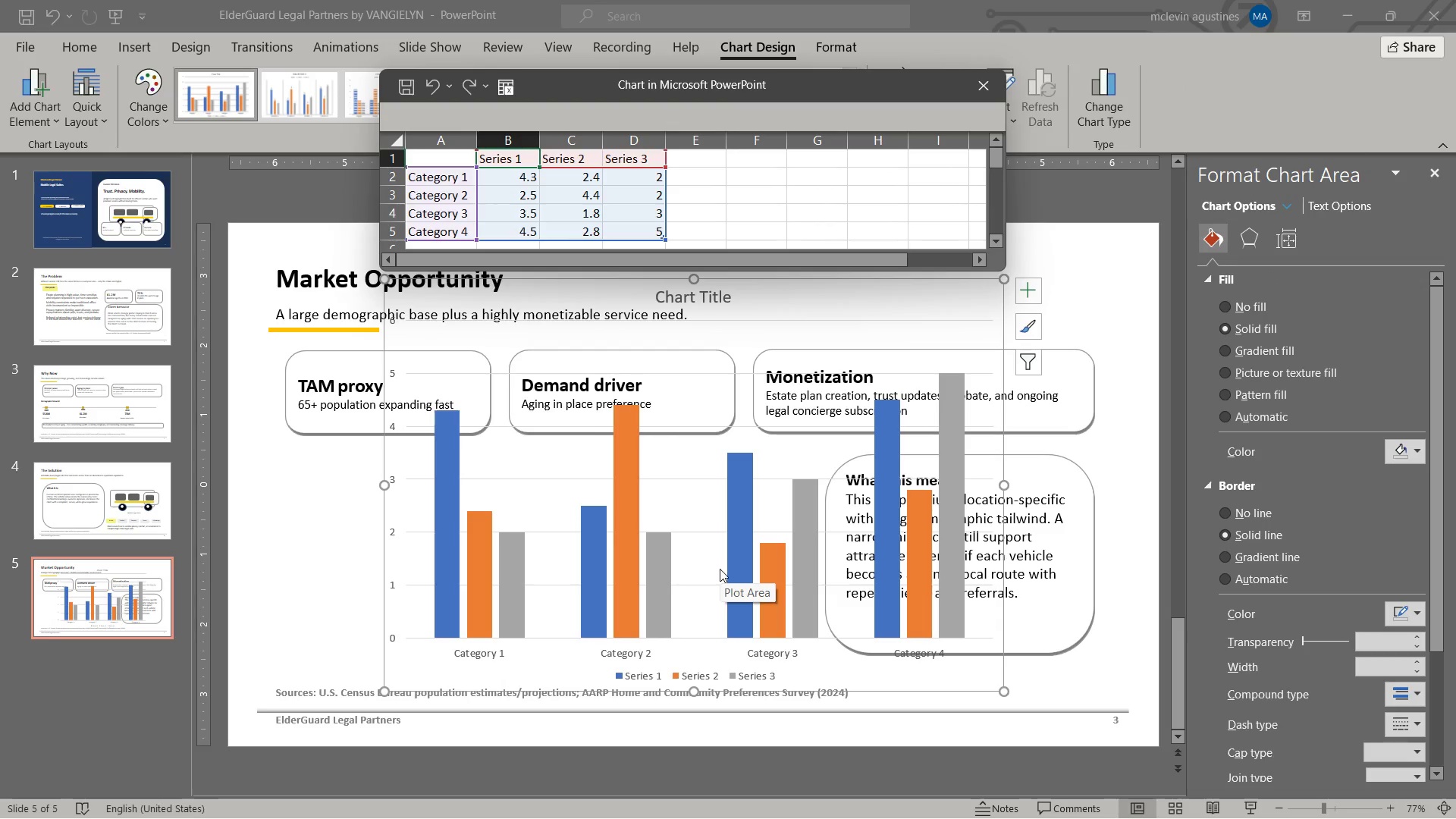 
left_click_drag(start_coordinate=[586, 141], to_coordinate=[613, 141])
 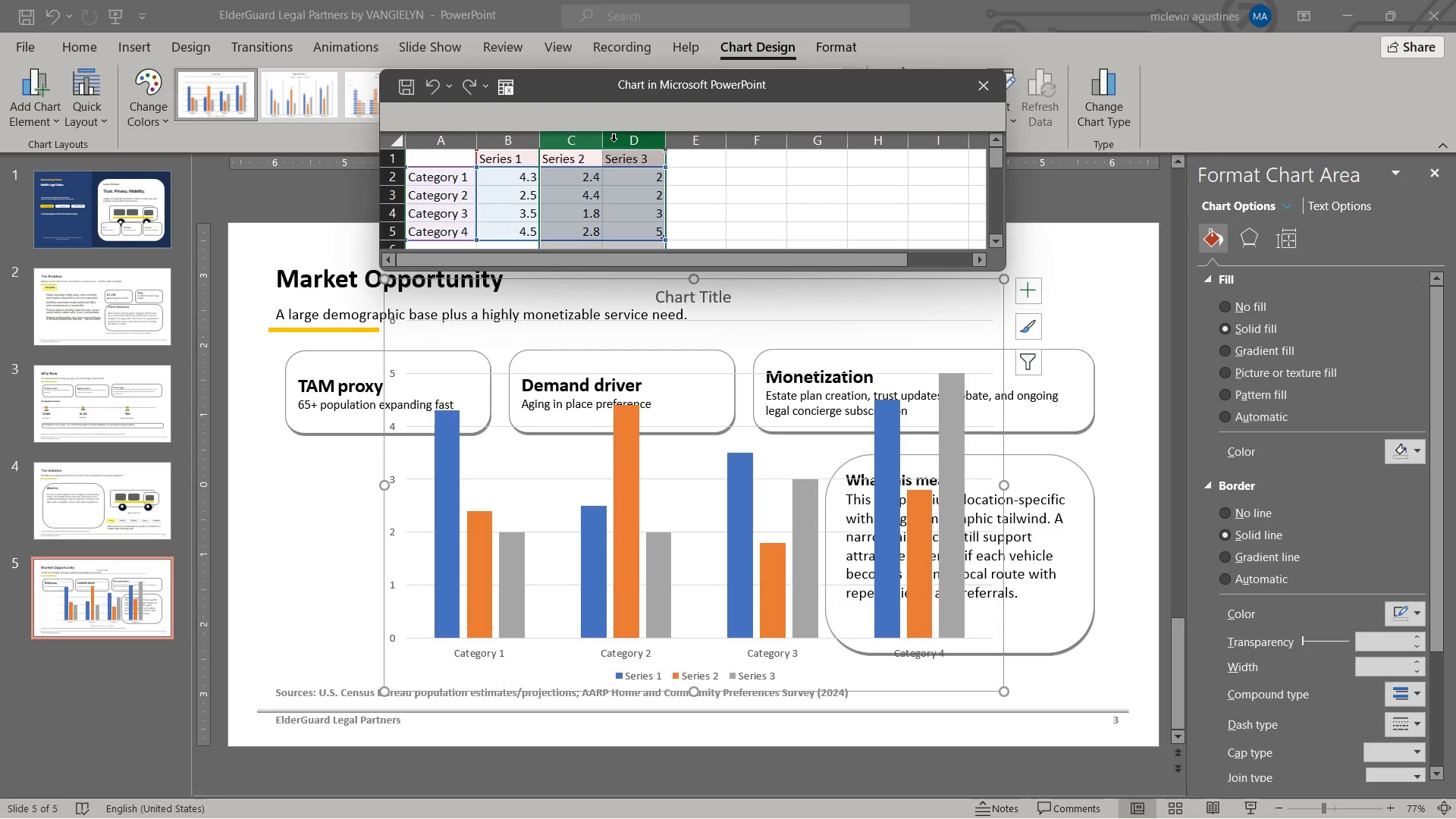 
right_click([613, 141])
 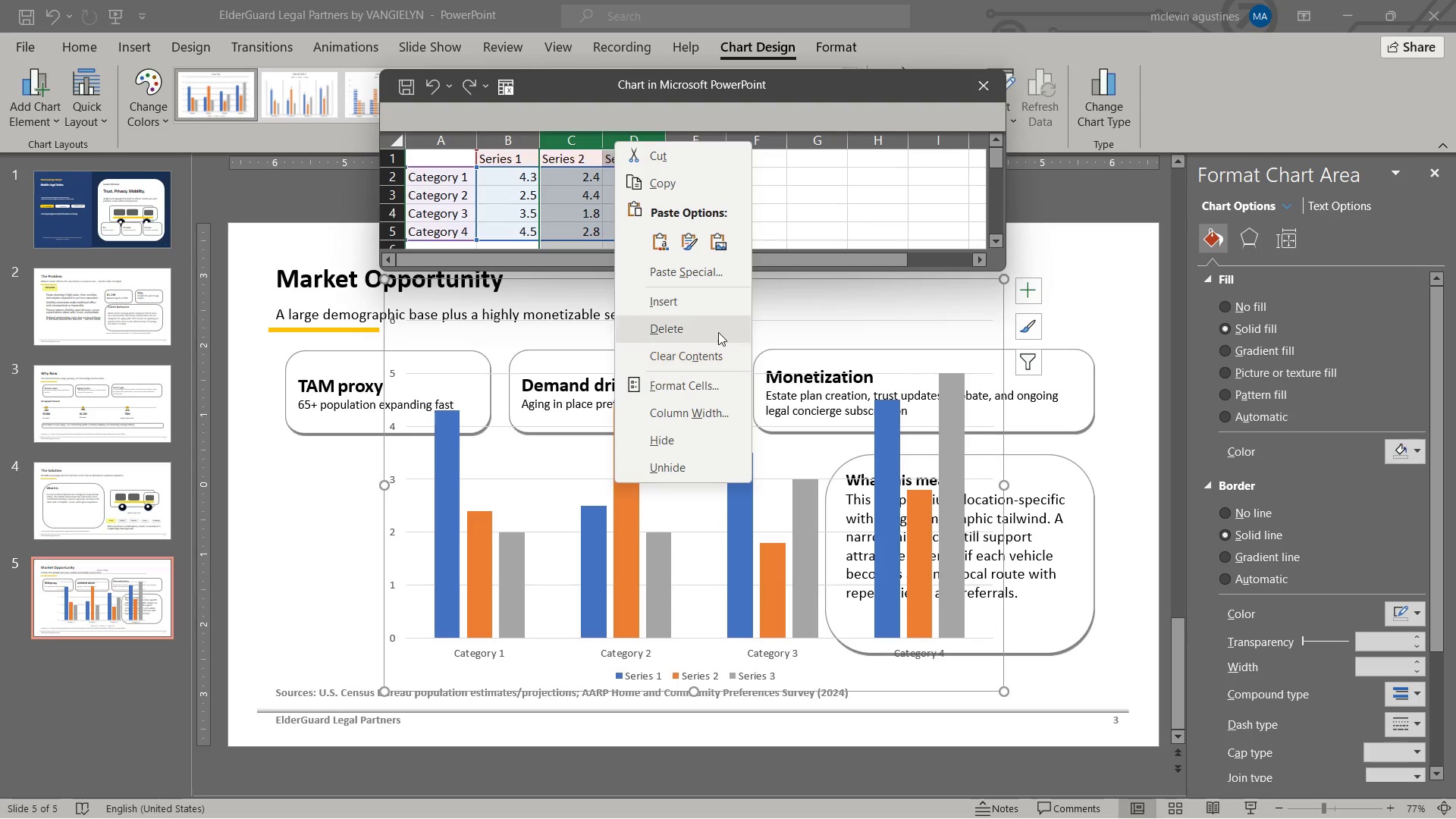 
left_click([717, 331])
 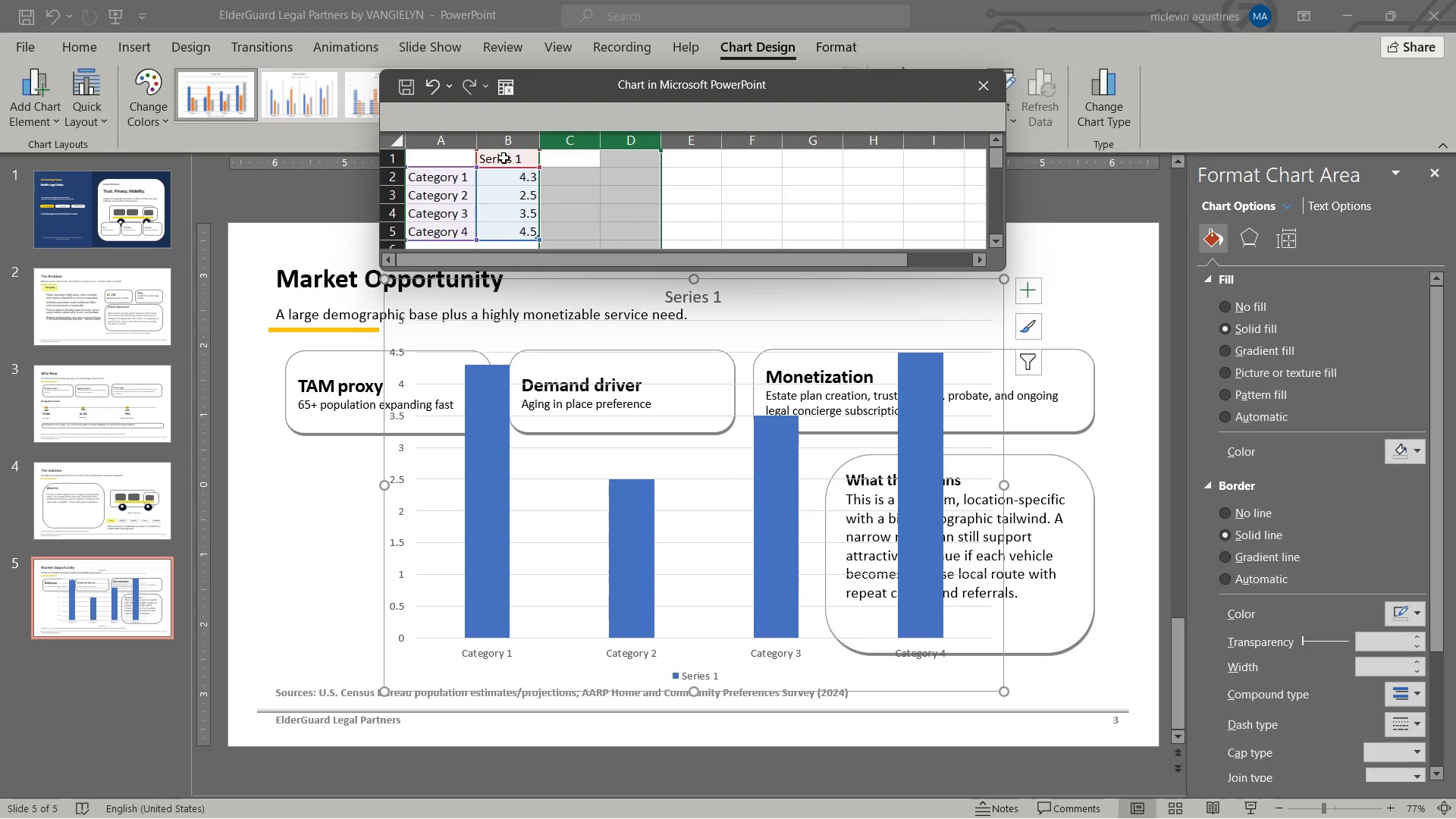 
left_click([504, 158])
 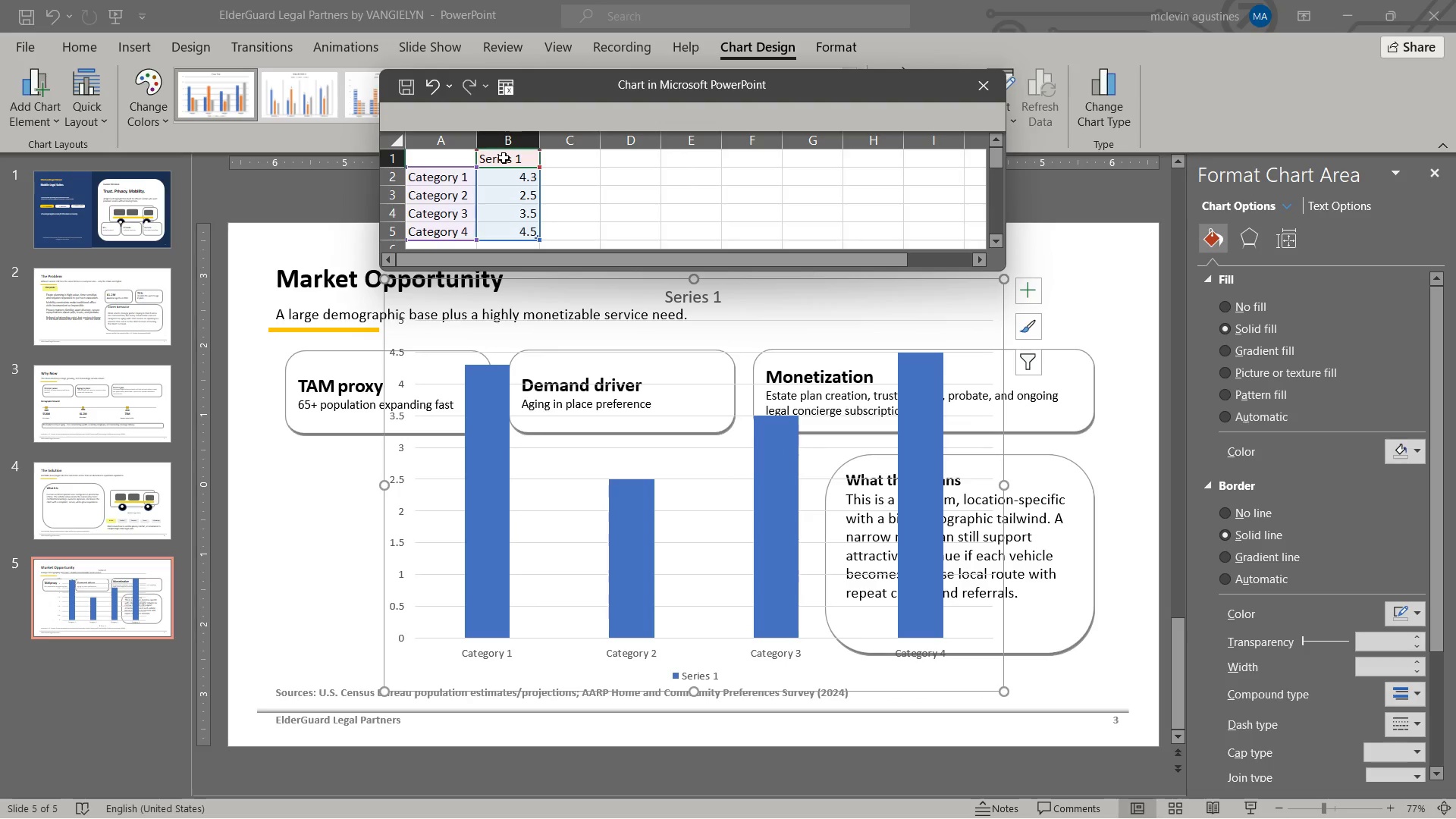 
type(Population / demand pool (millions))
 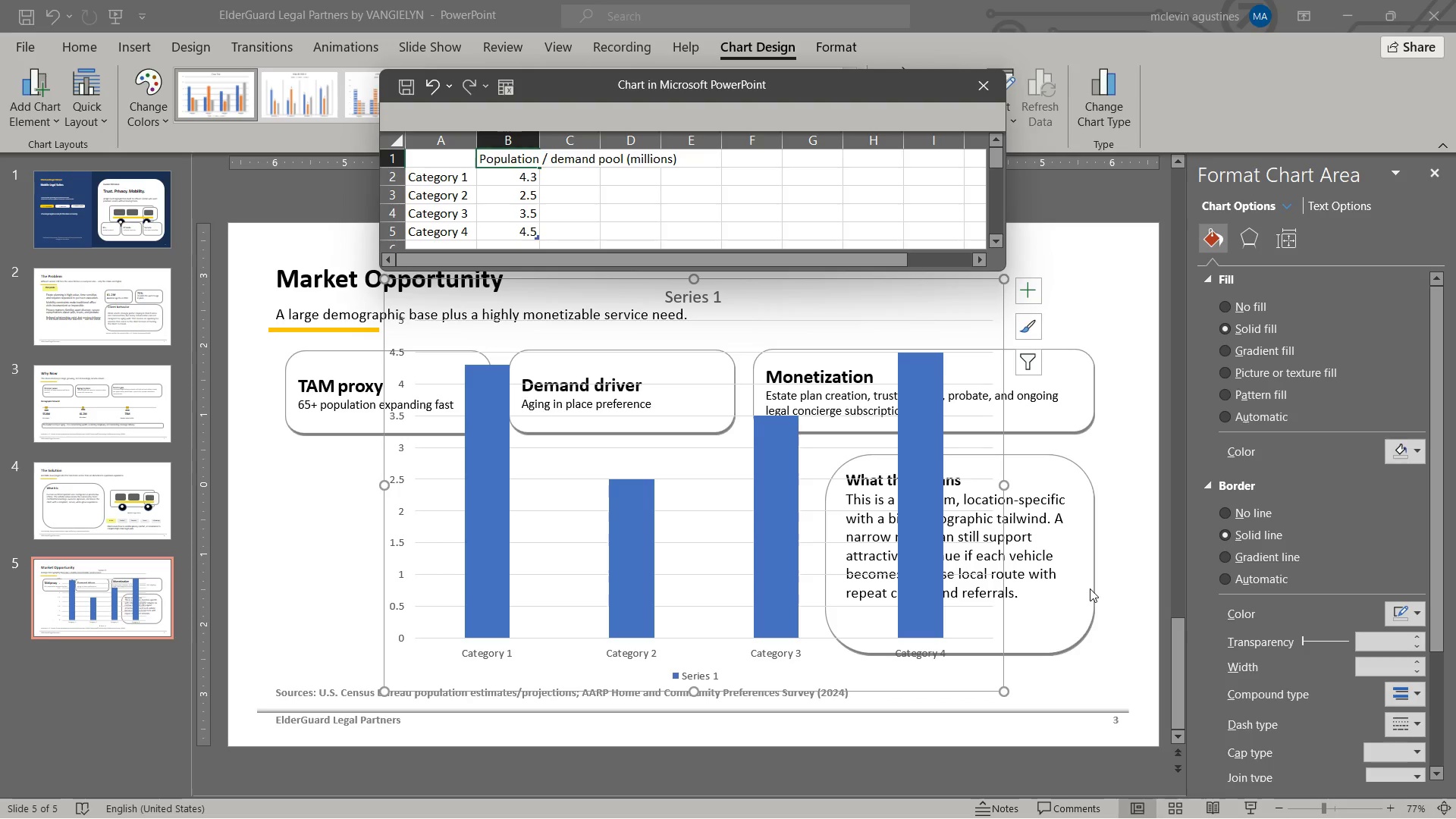 
left_click([463, 177])
 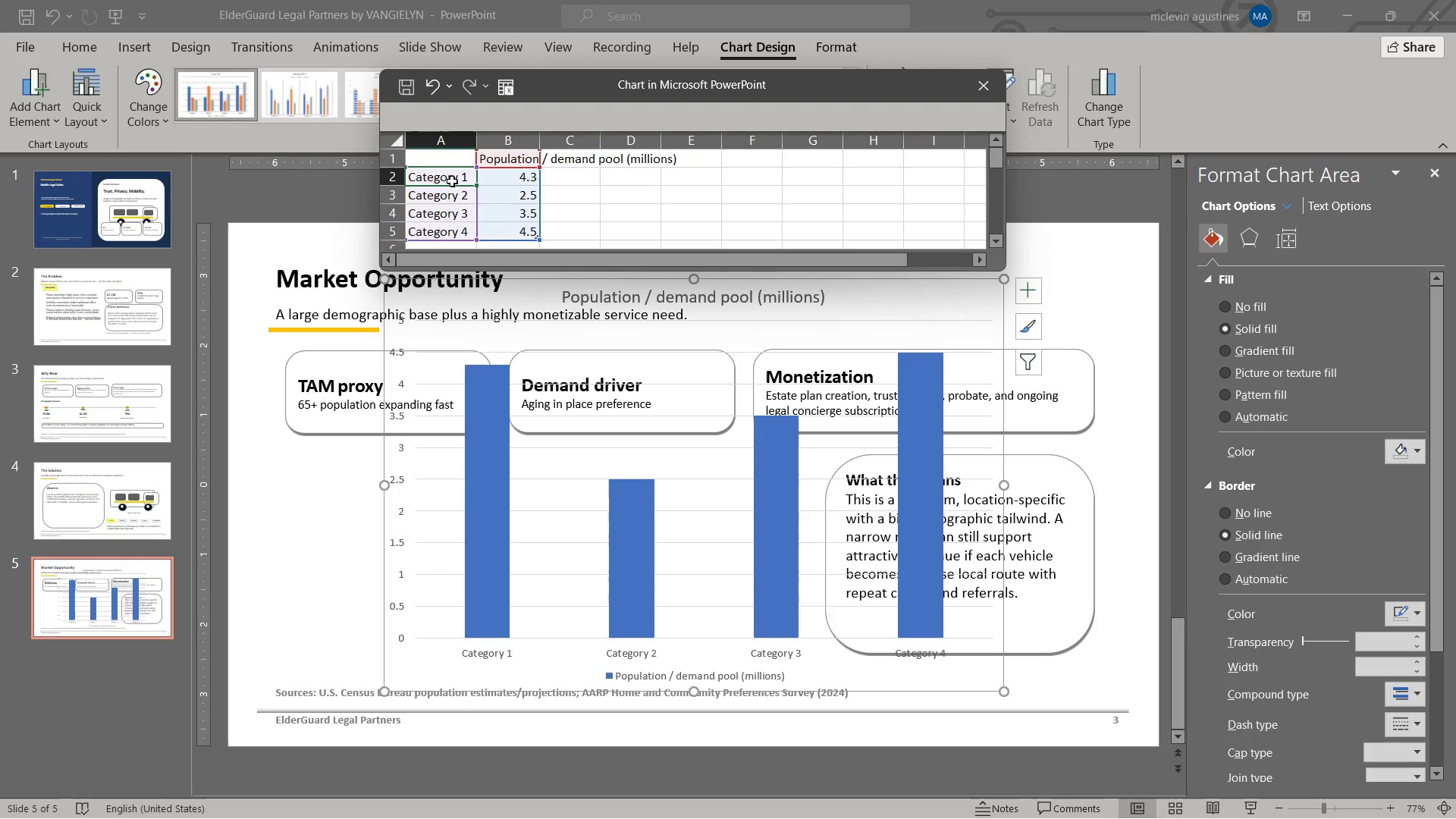 
key(Numpad2)
 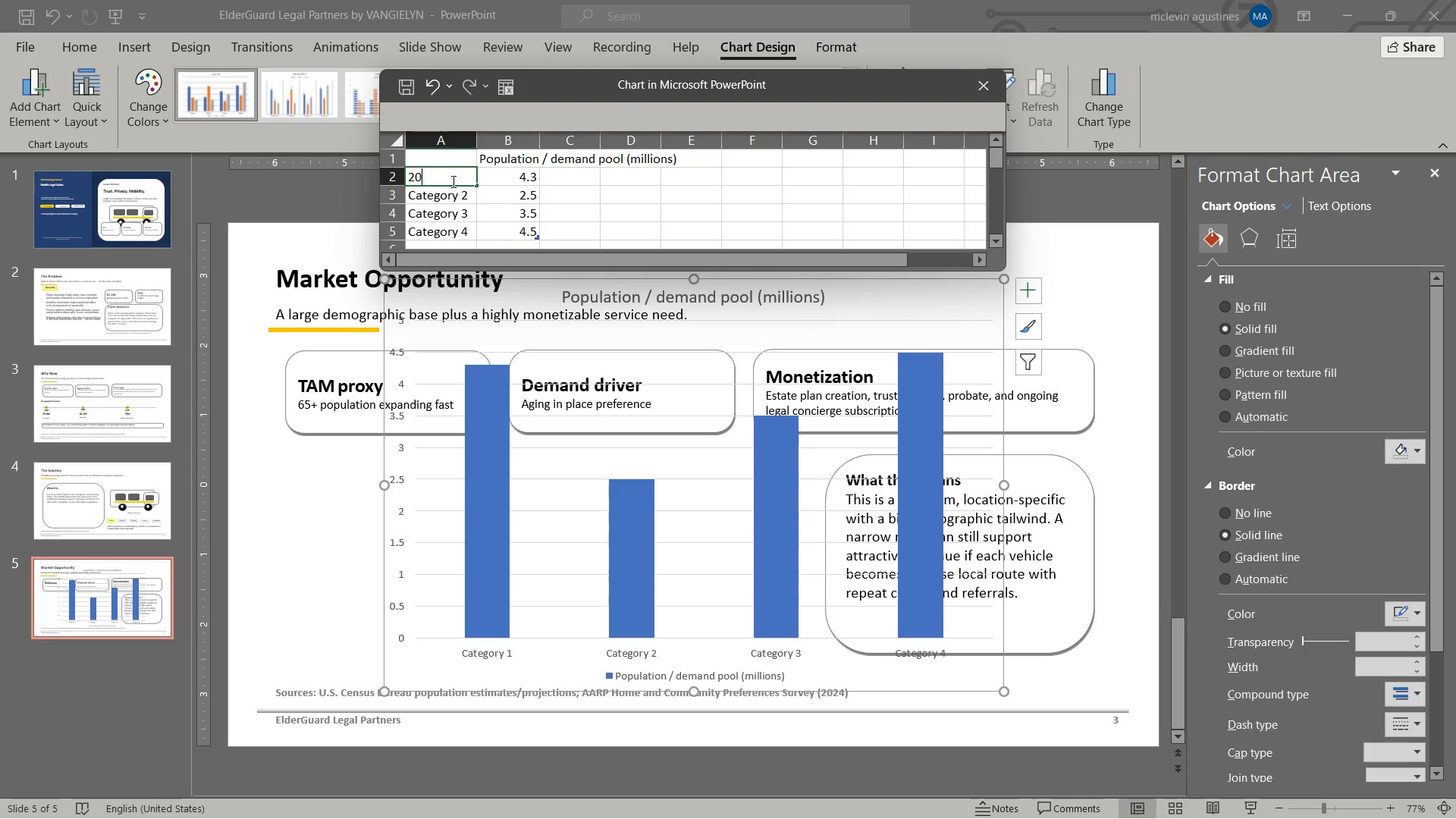 
key(Numpad0)
 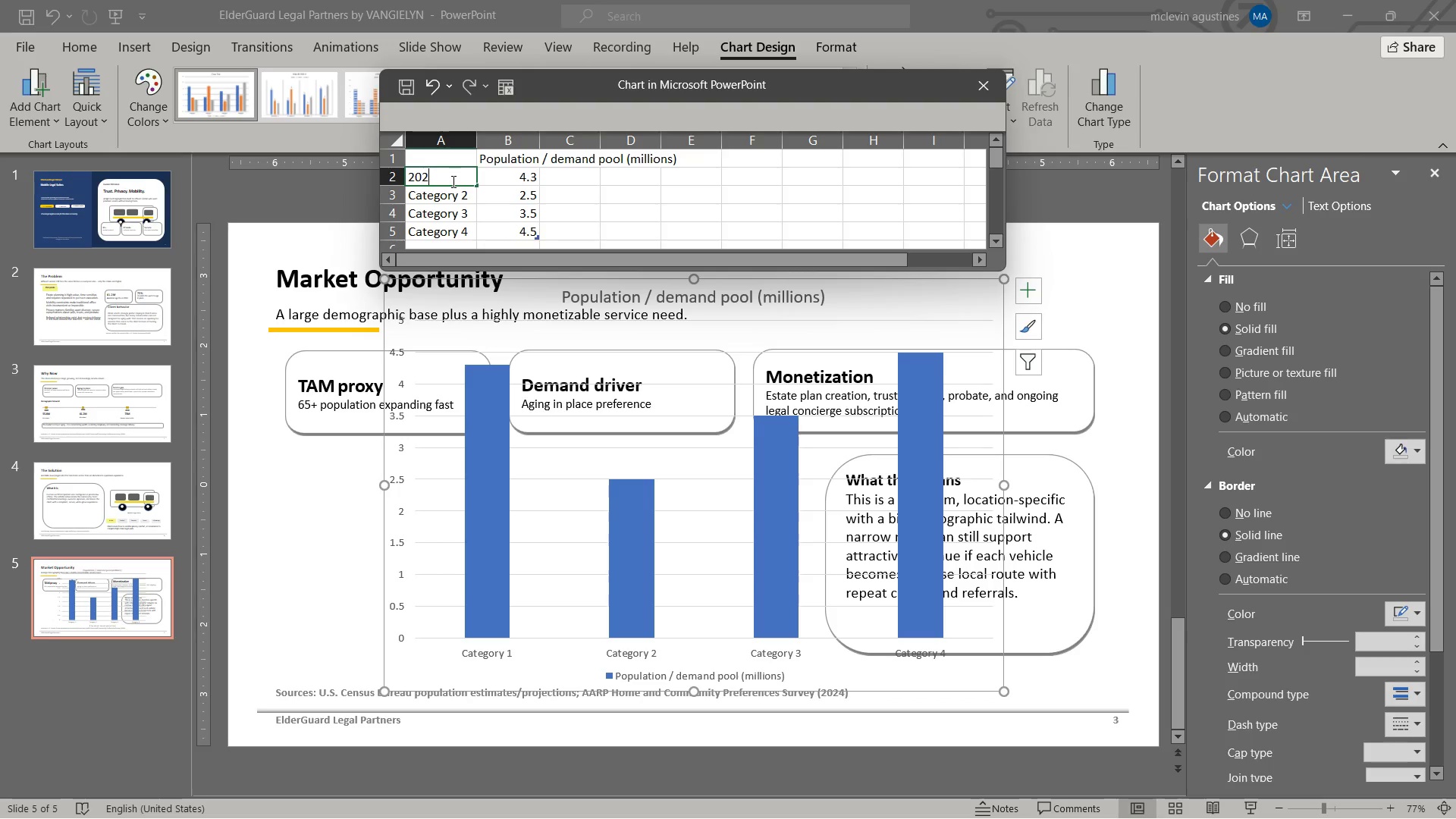 
key(Numpad2)
 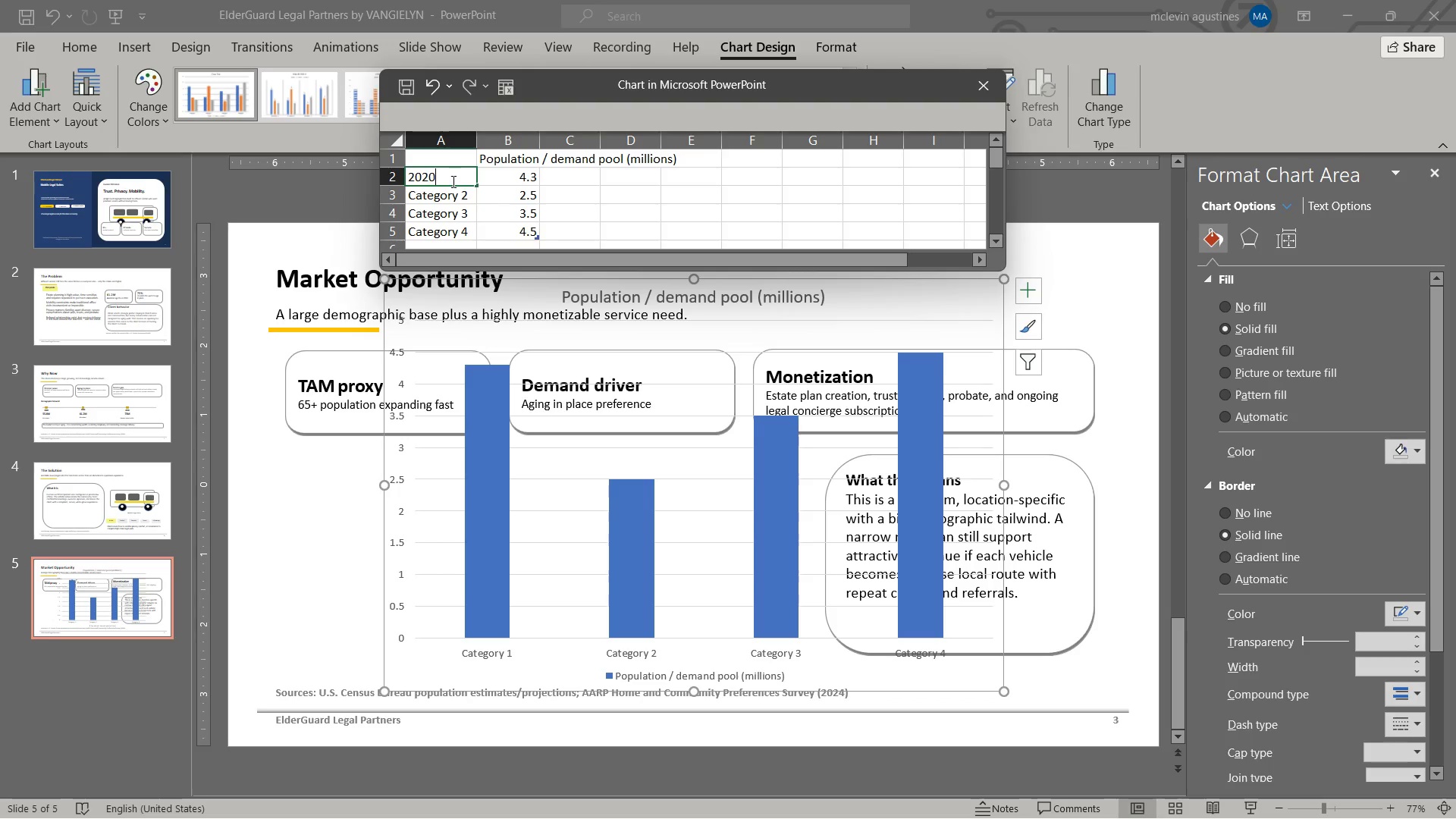 
key(Numpad0)
 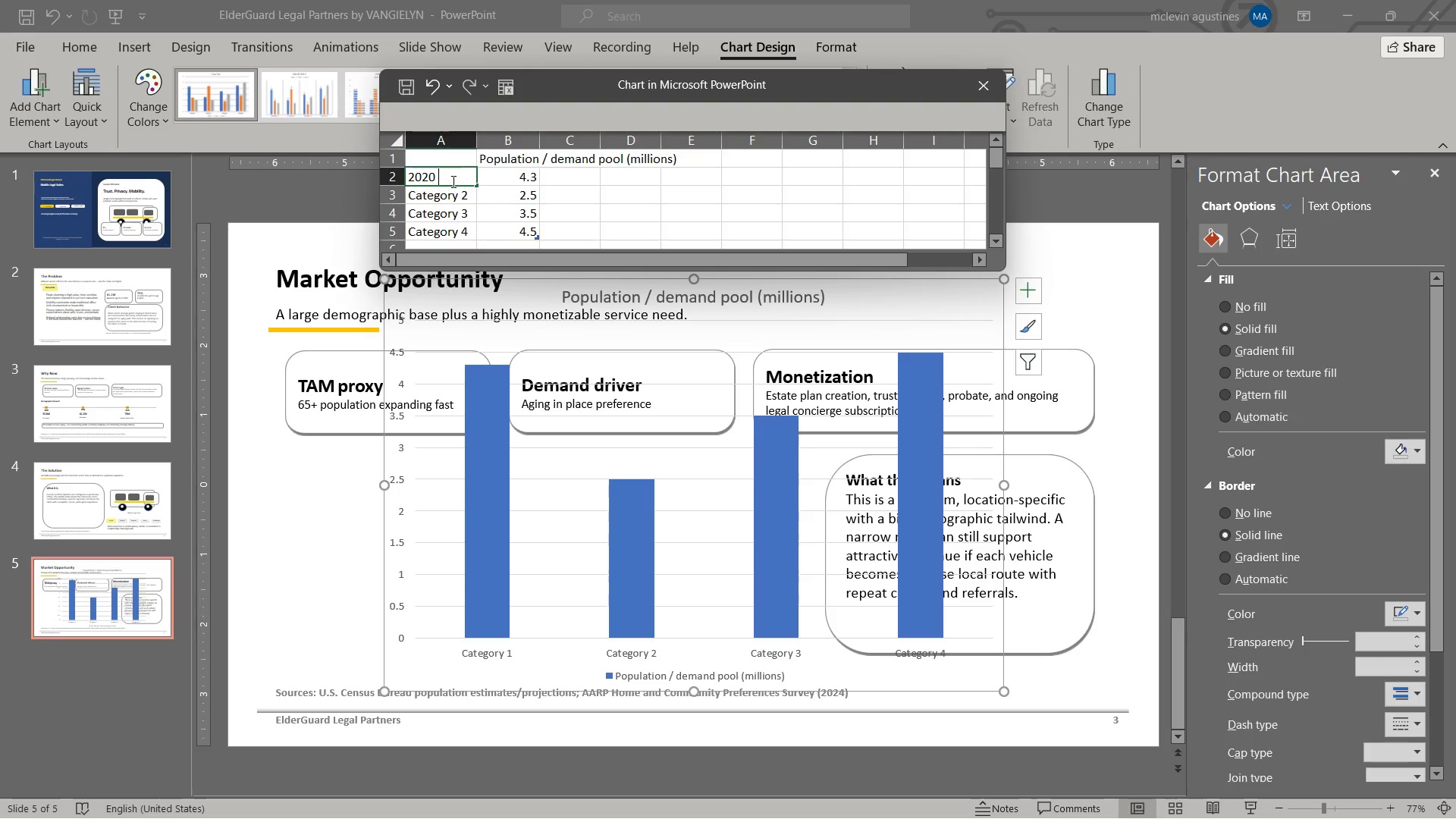 
key(Space)
 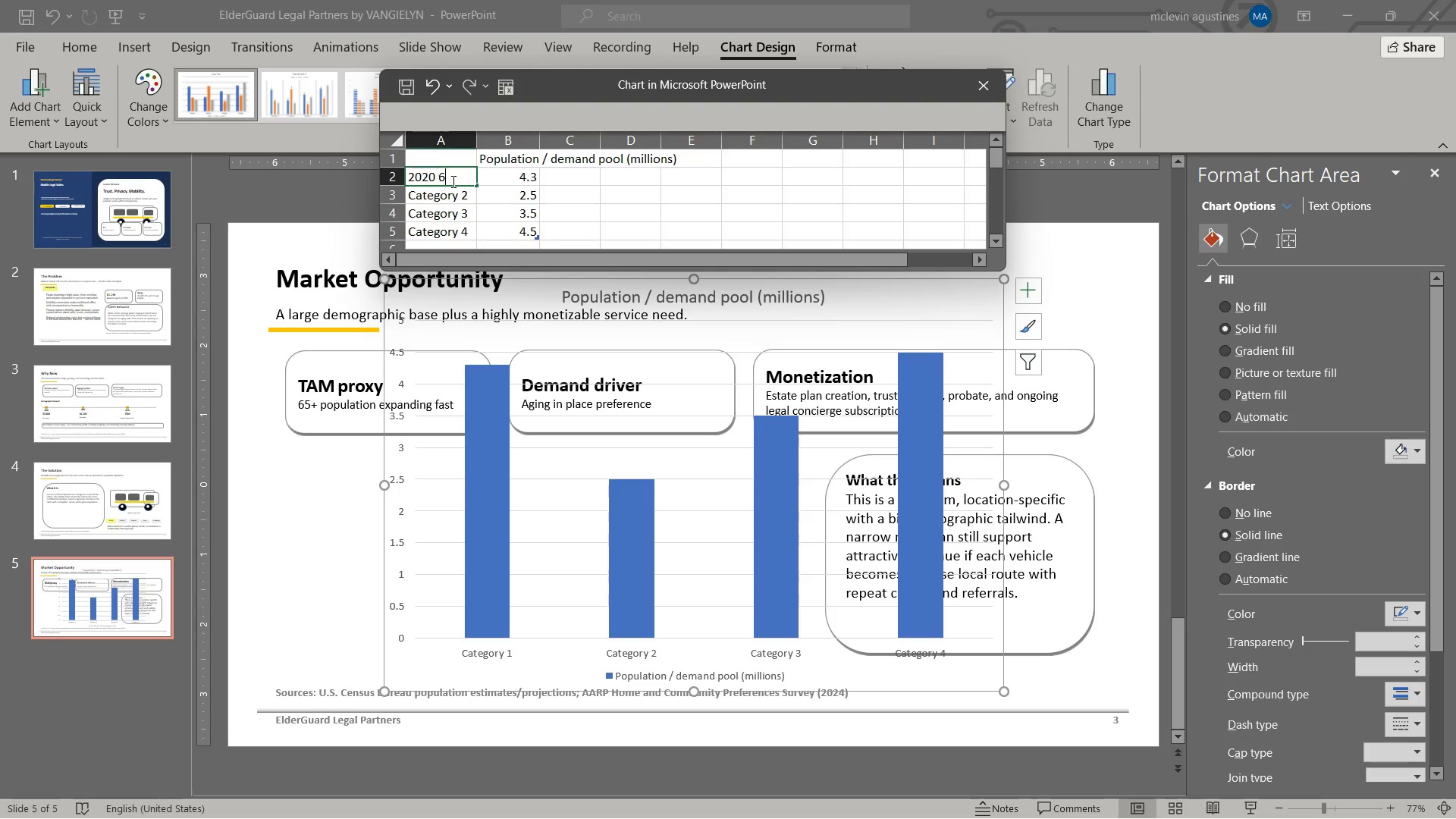 
key(Numpad6)
 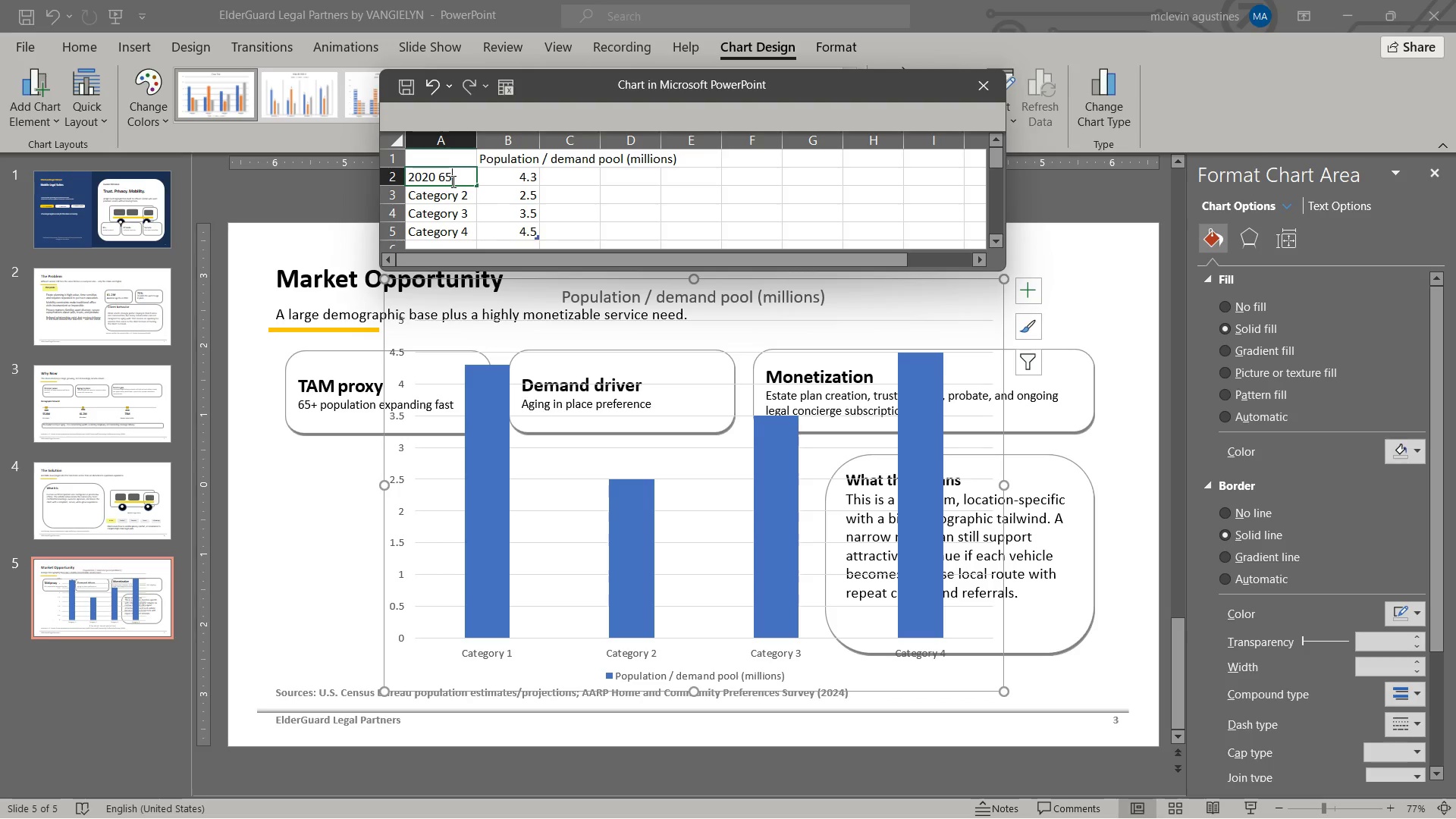 
key(Numpad5)
 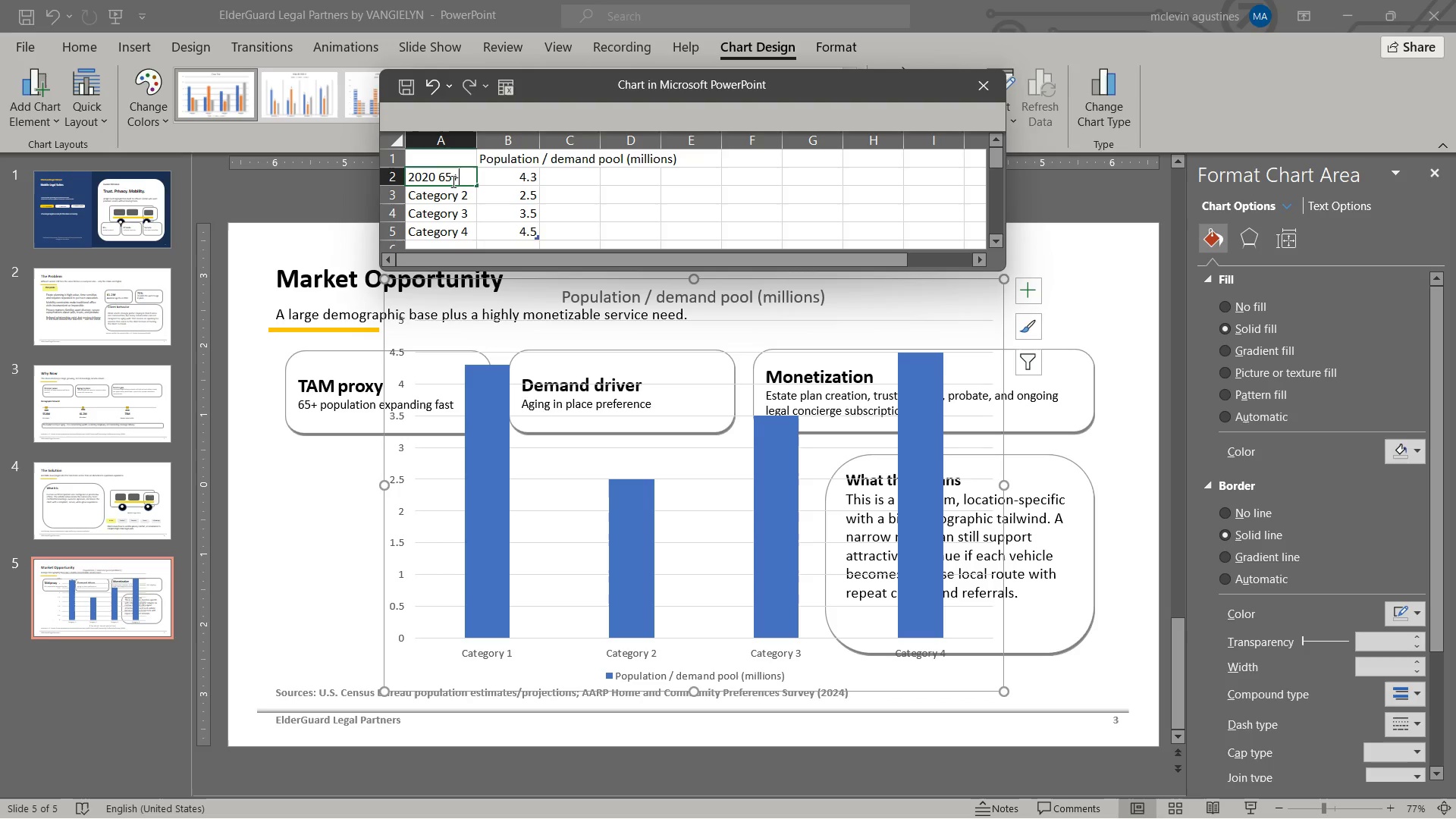 
key(NumpadAdd)
 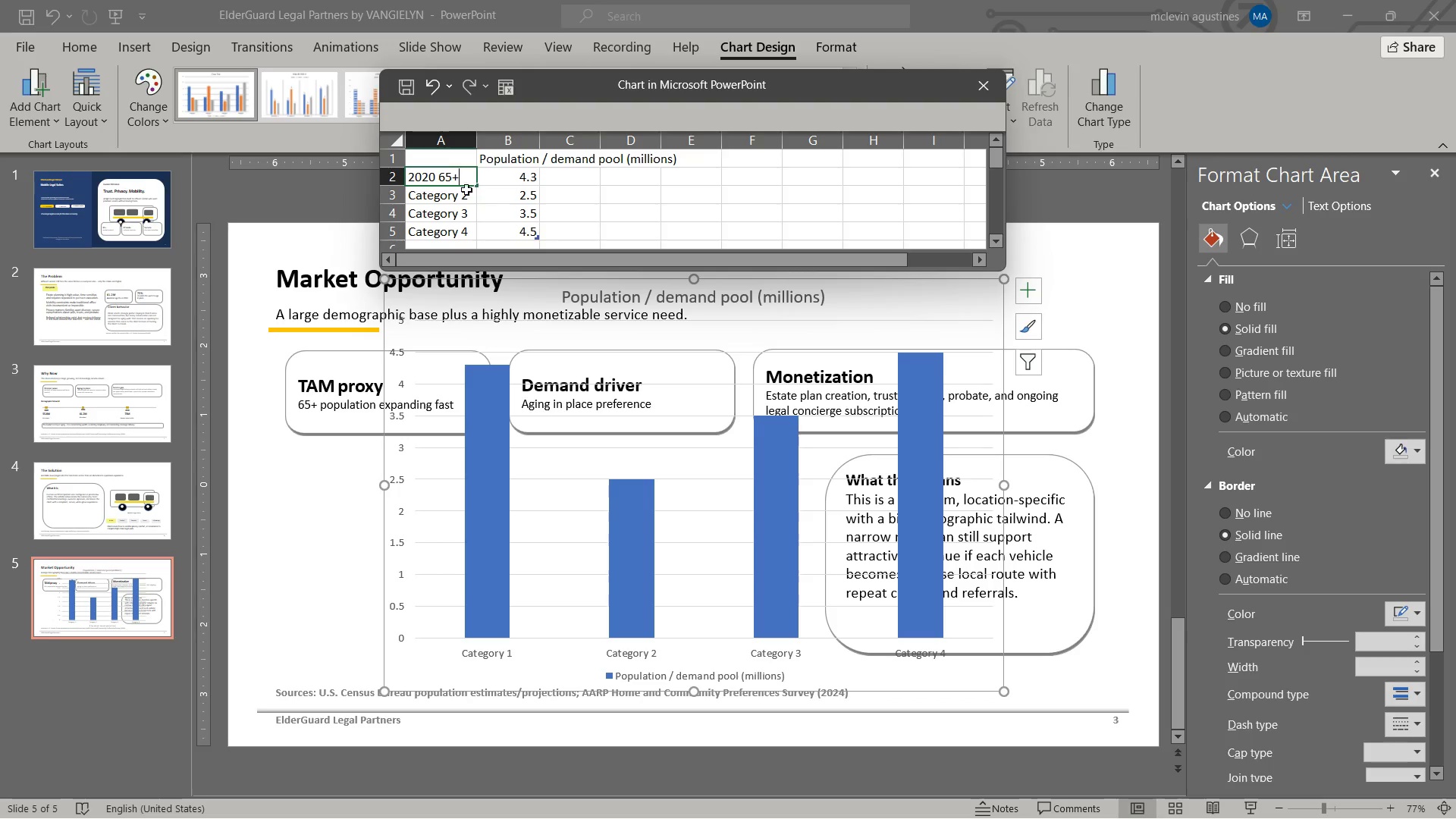 
left_click([465, 198])
 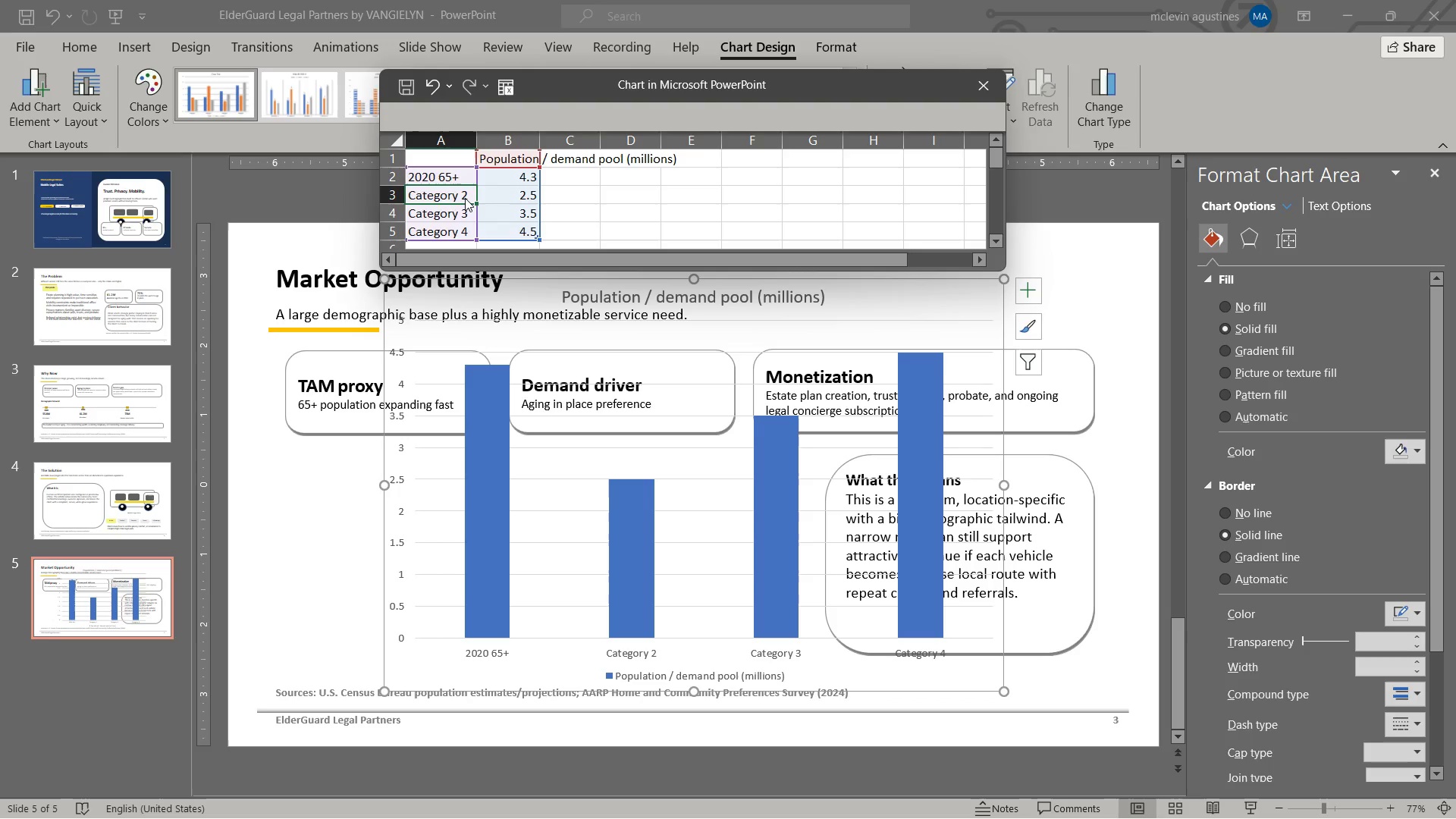 
key(Numpad2)
 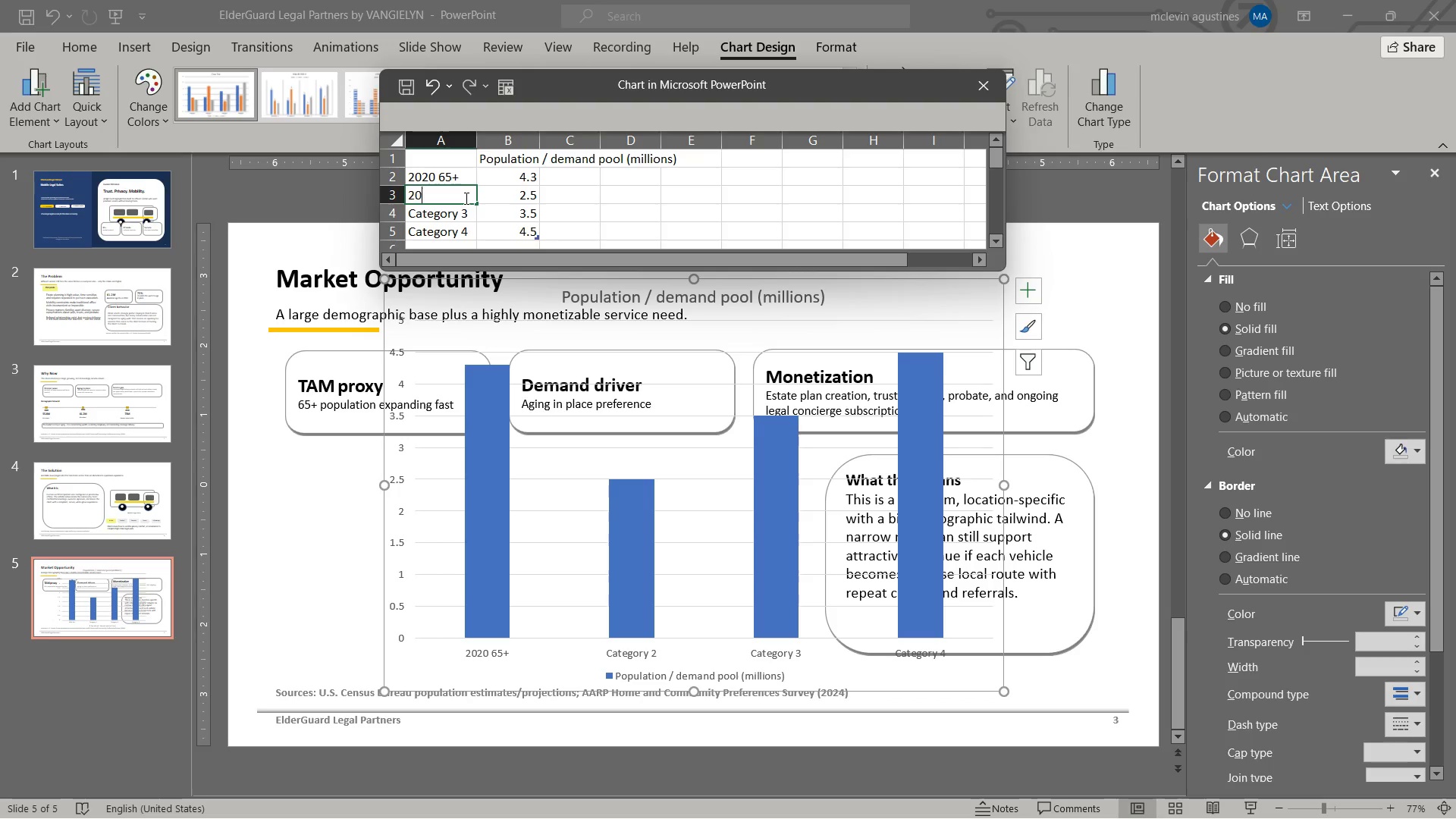 
key(Numpad0)
 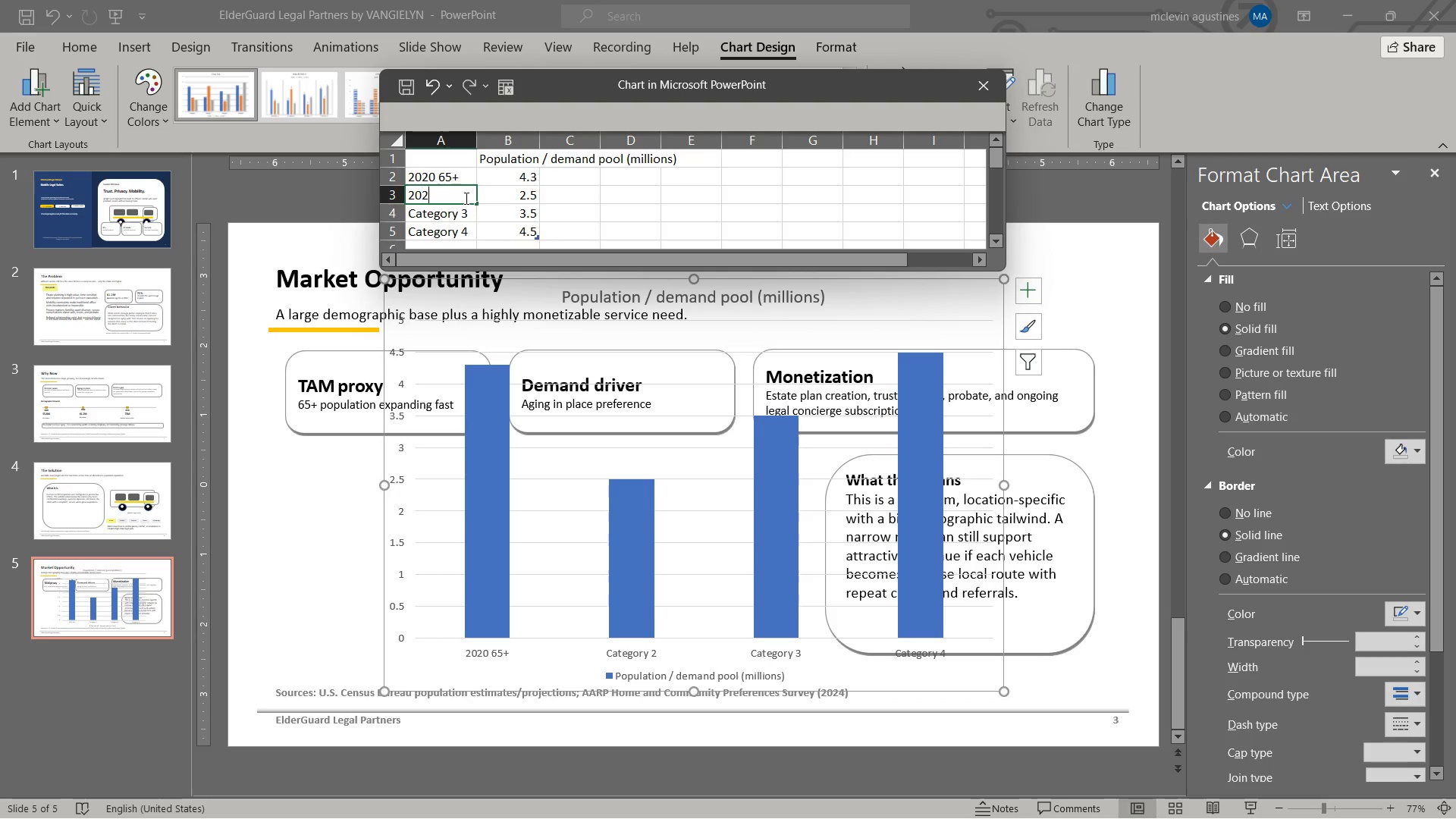 
key(Numpad2)
 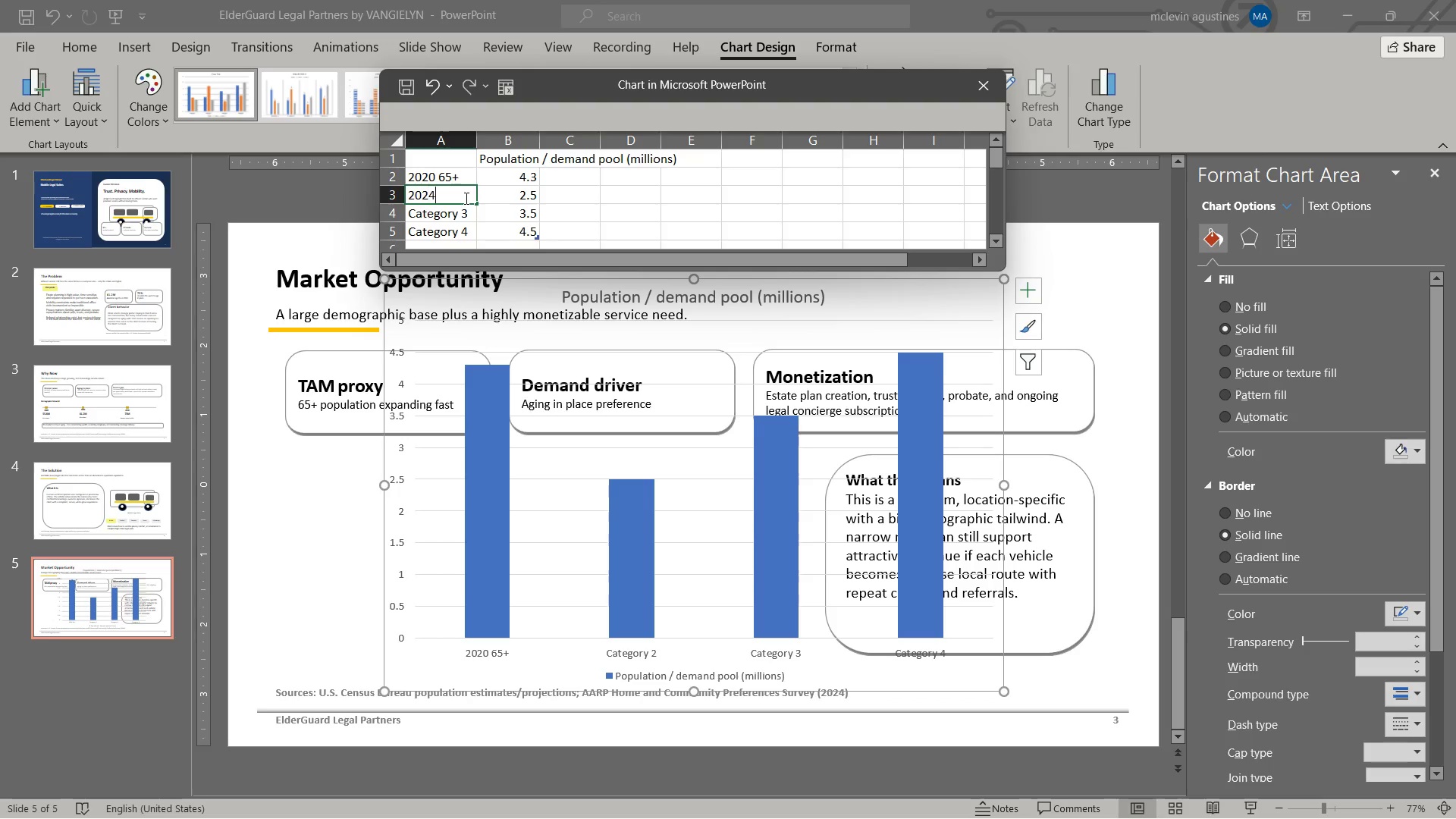 
key(Numpad4)
 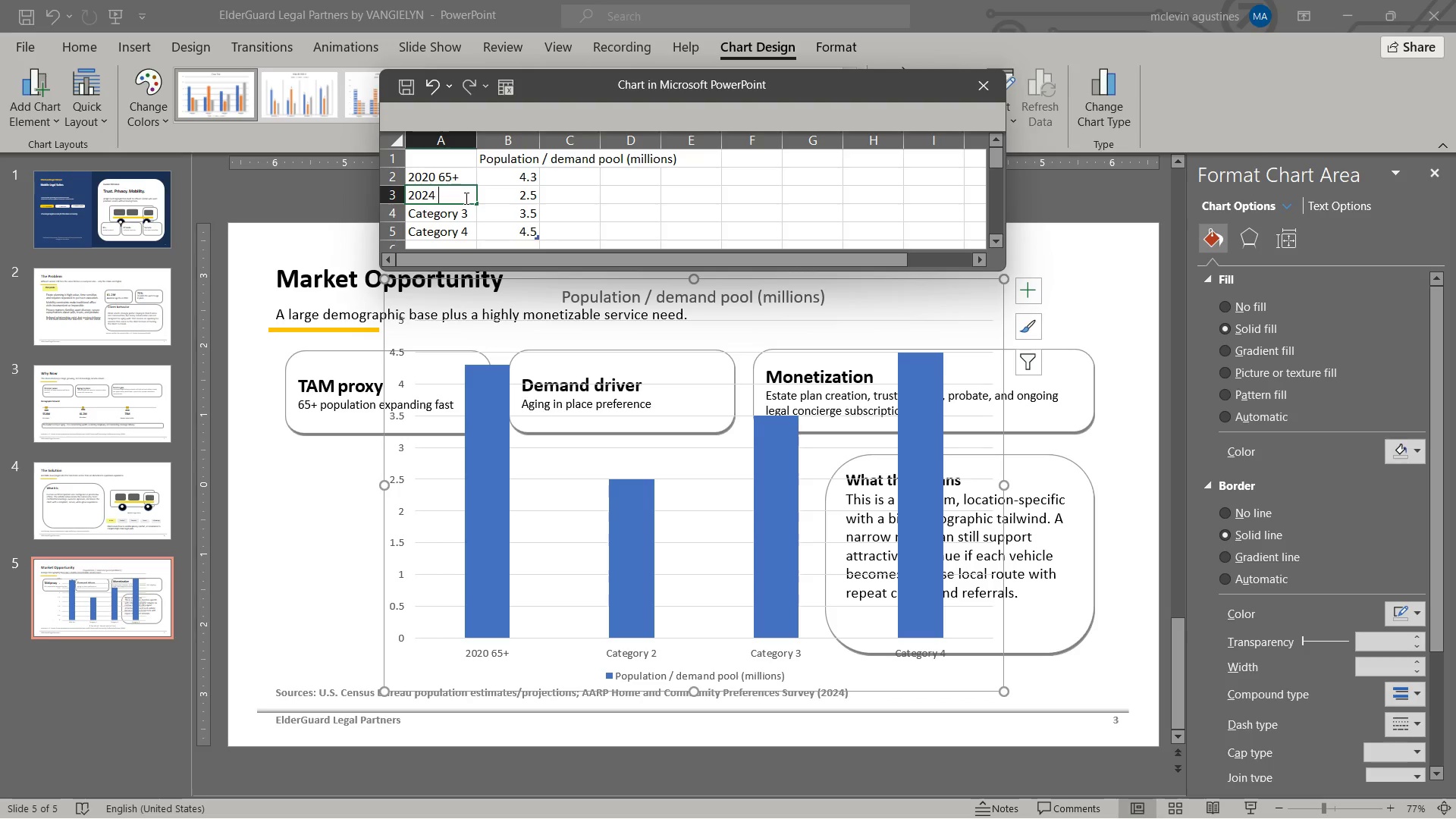 
key(Space)
 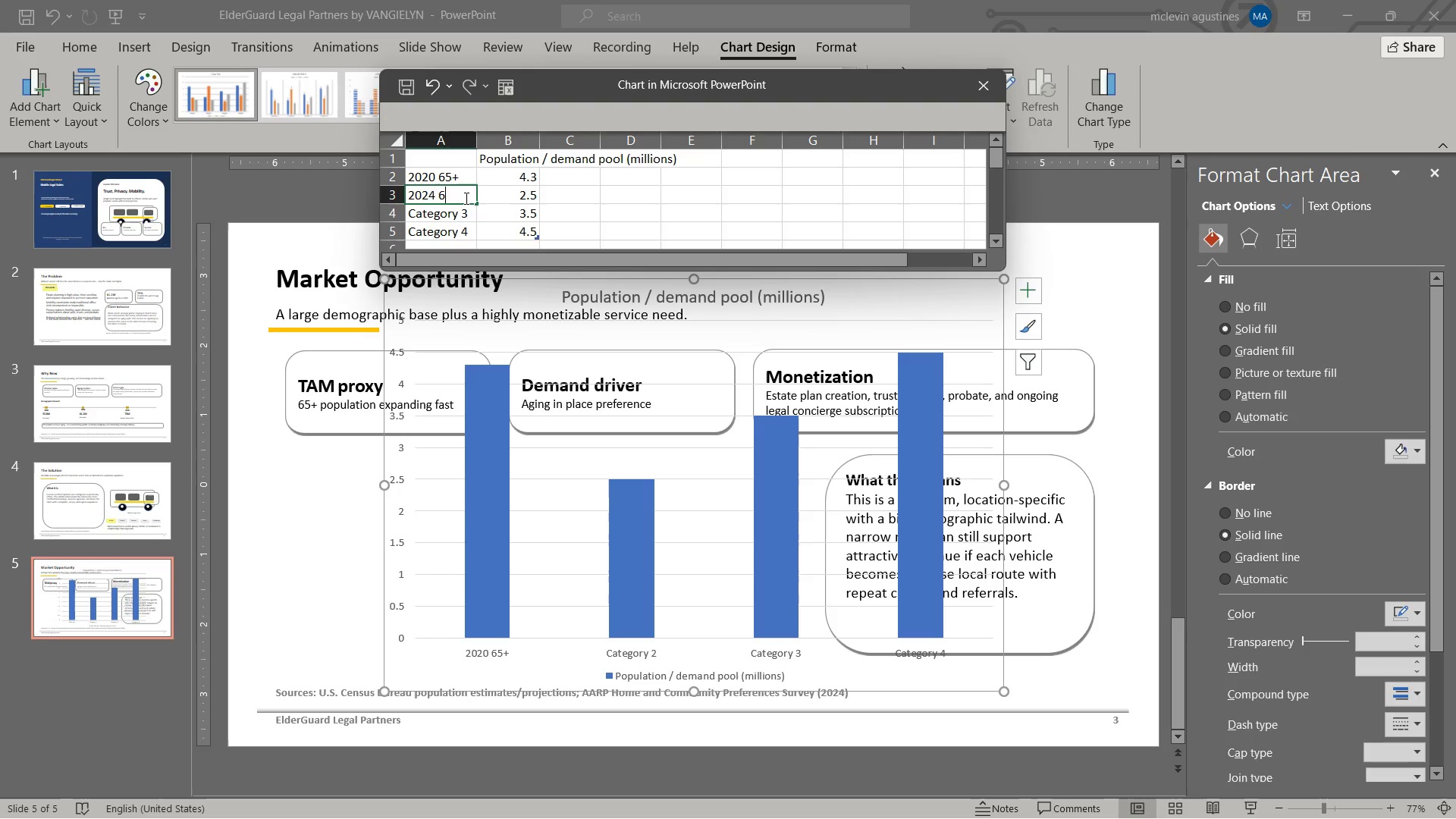 
key(Numpad6)
 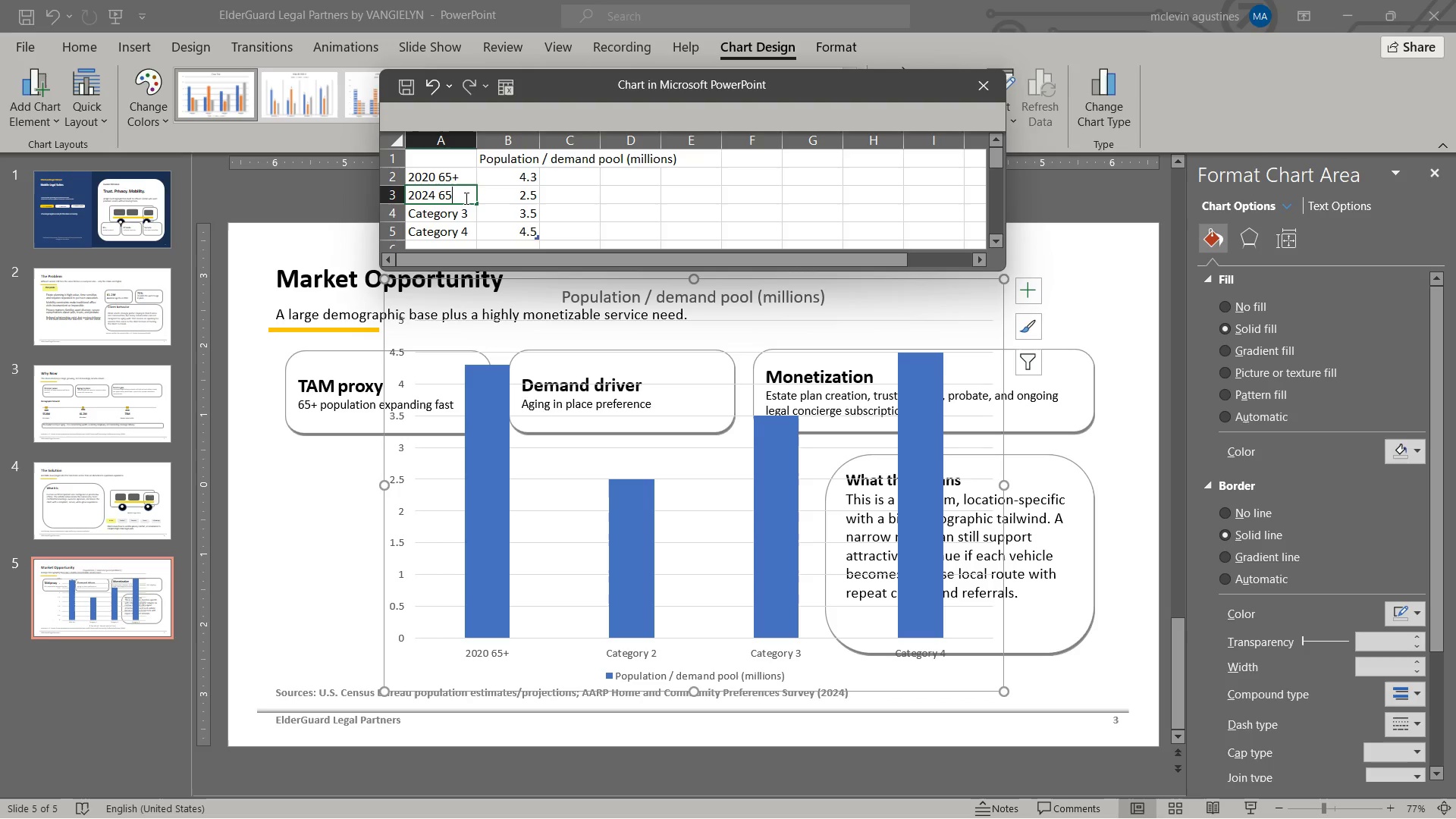 
key(Numpad5)
 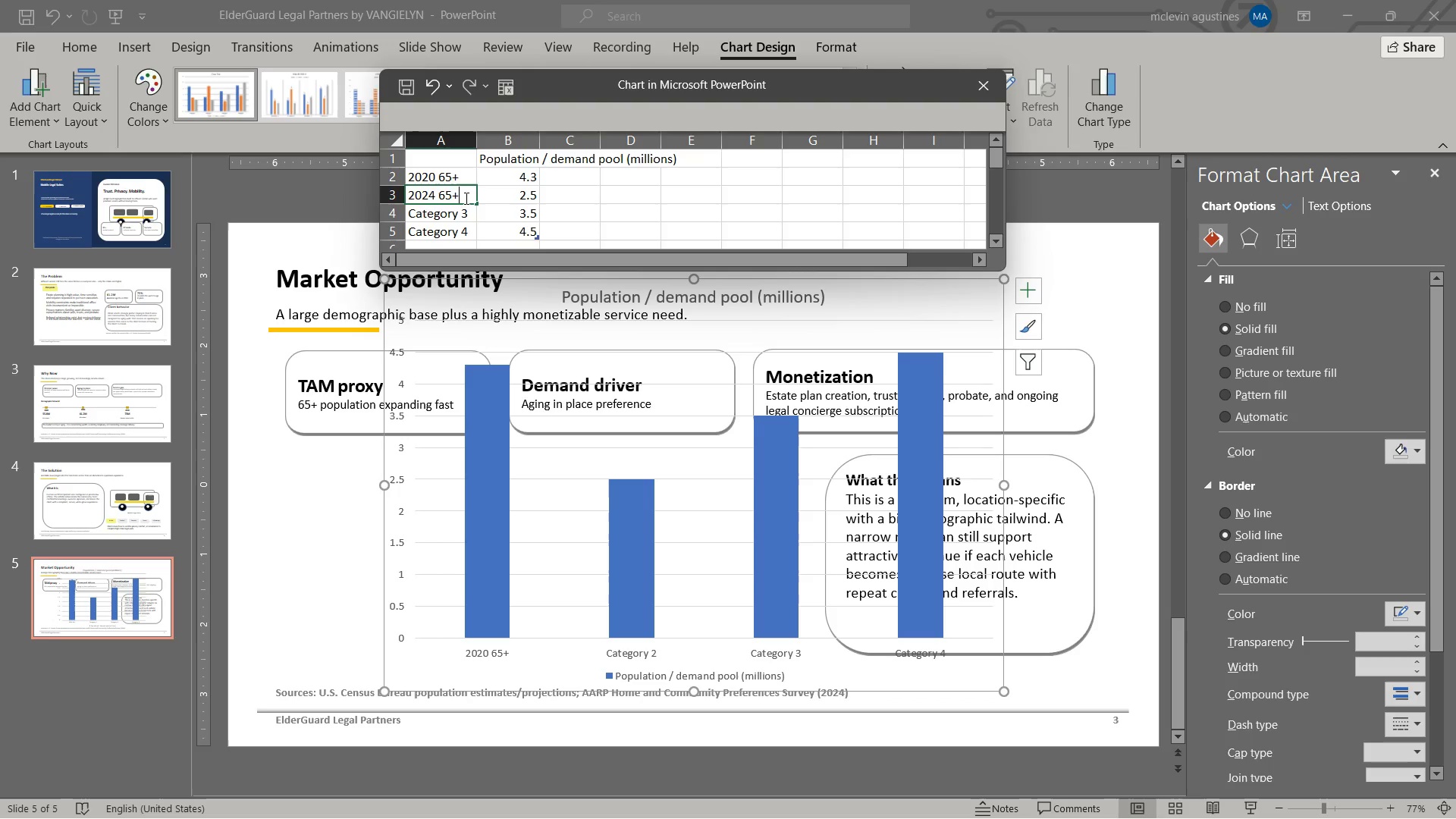 
key(NumpadAdd)
 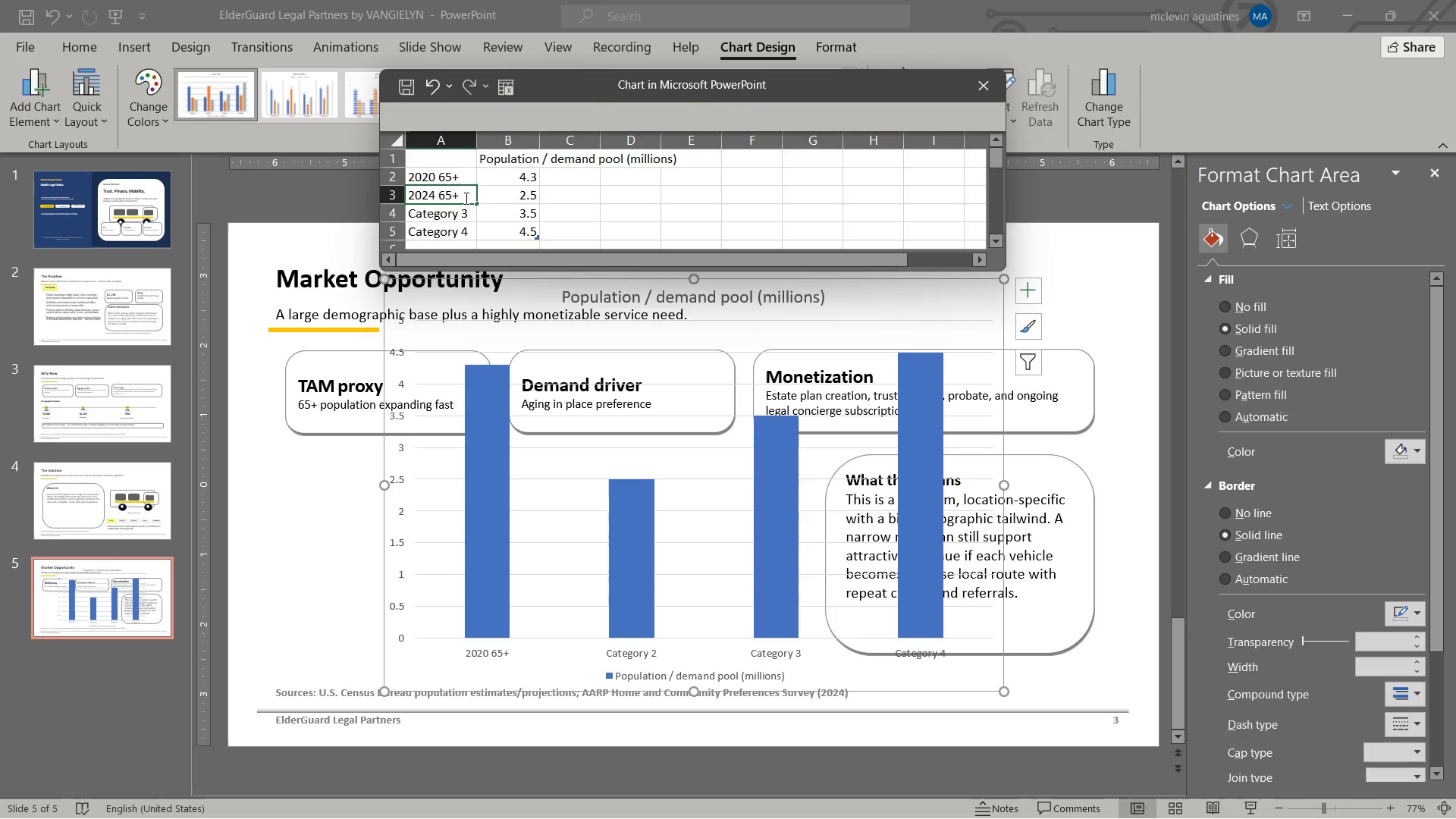 
key(NumpadEnter)
 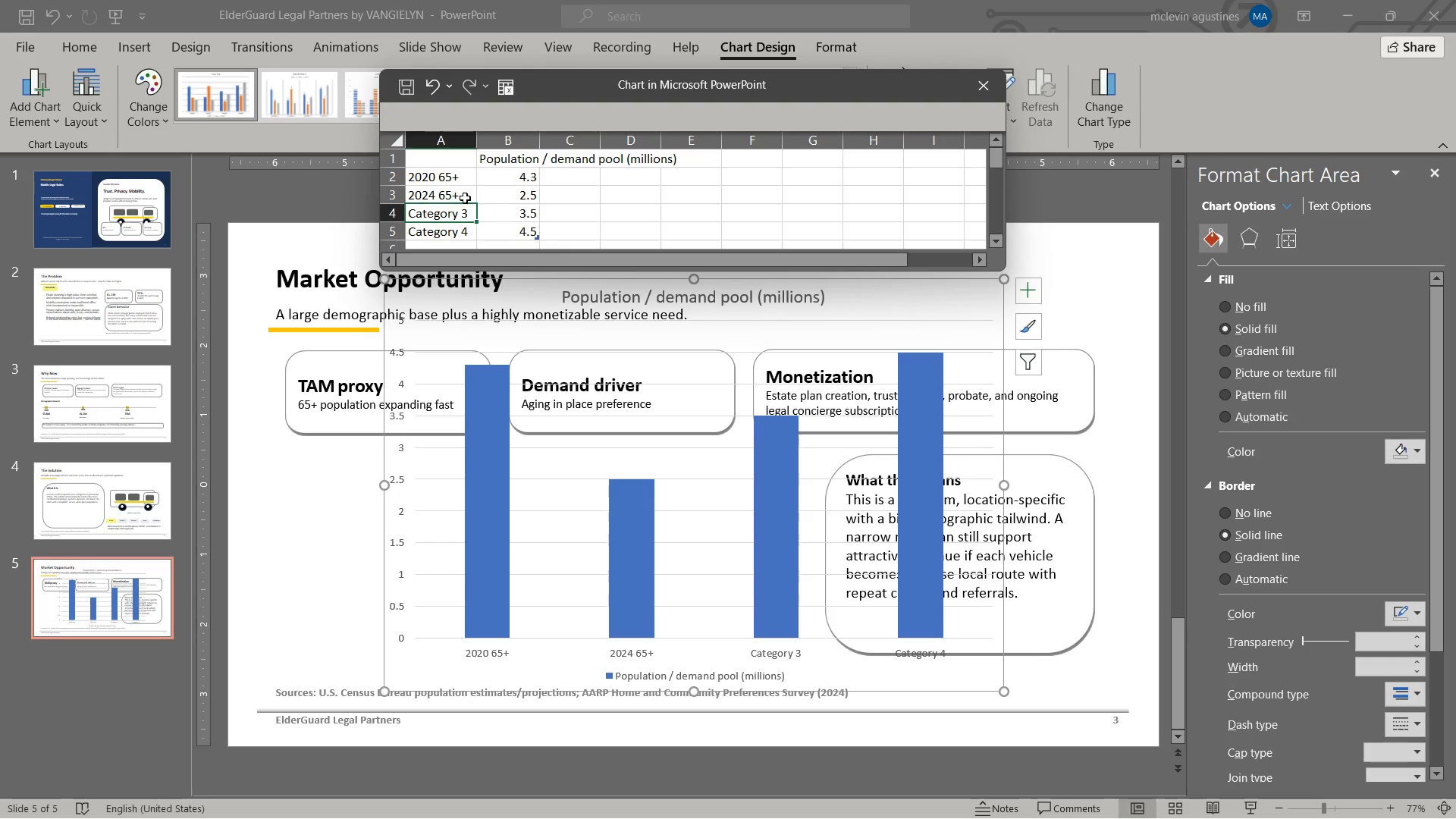 
type(2023 boomer cohirt)
key(Backspace)
key(Backspace)
key(Backspace)
type(ort)
 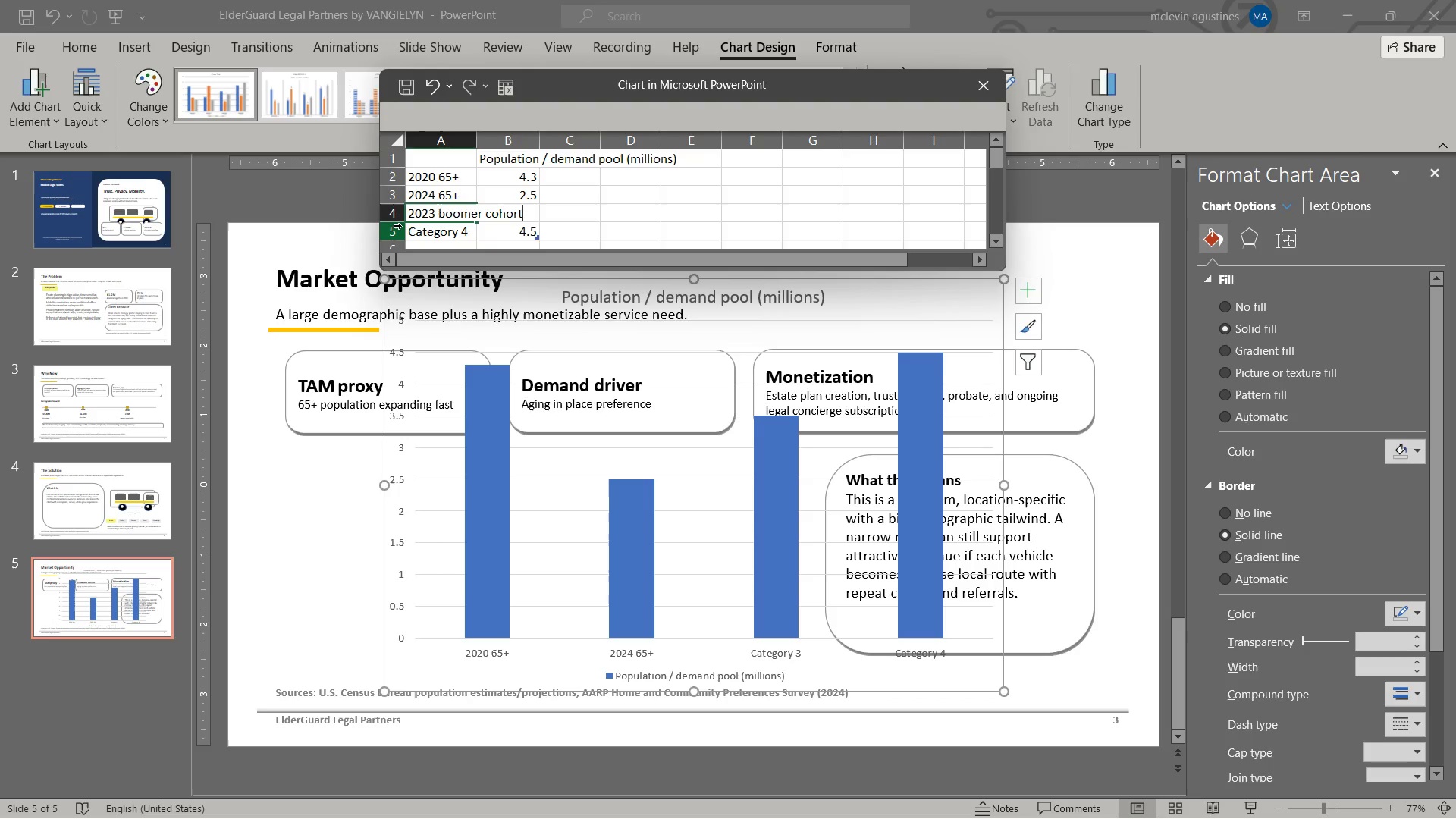 
left_click([402, 226])
 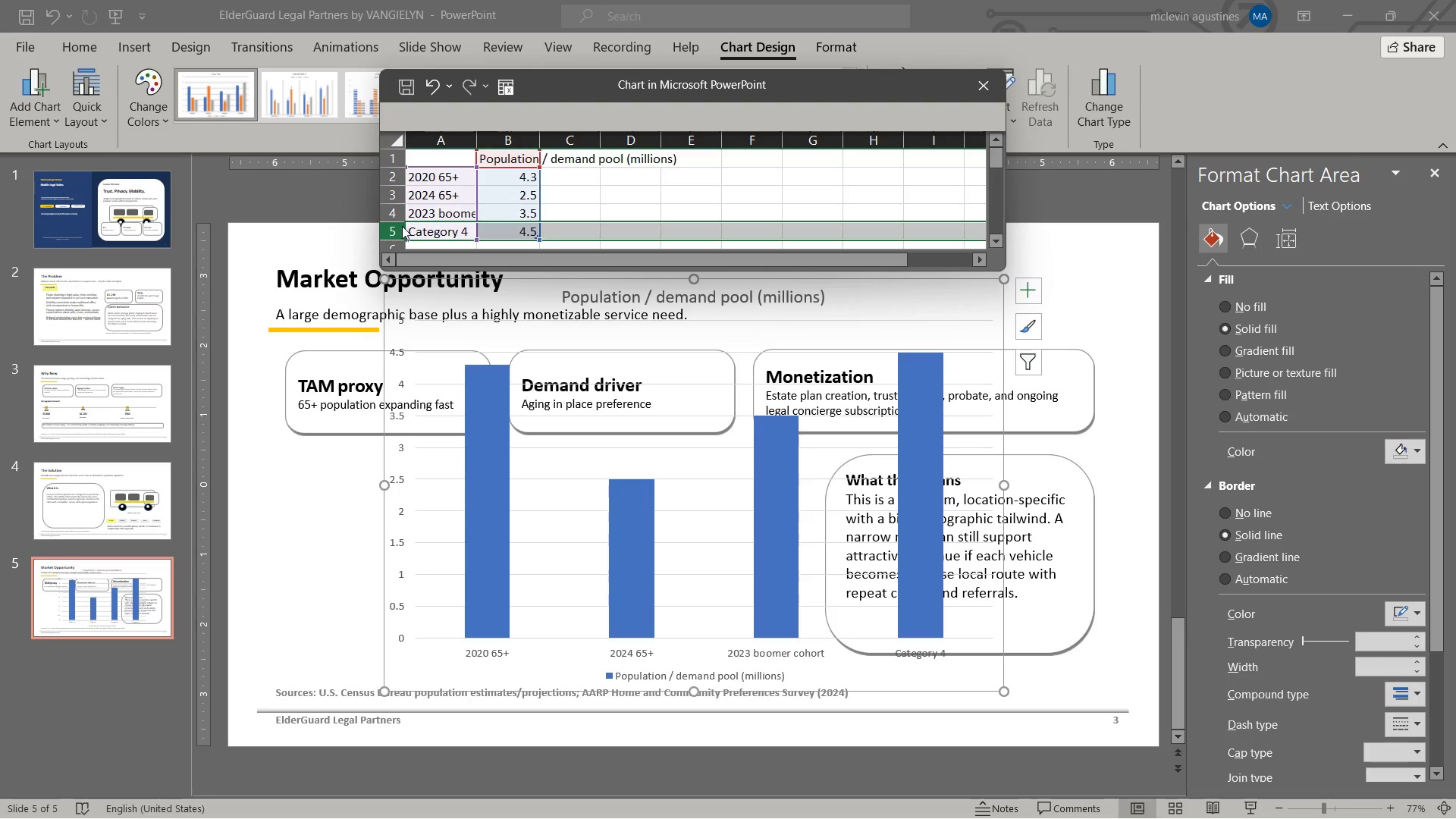 
right_click([402, 226])
 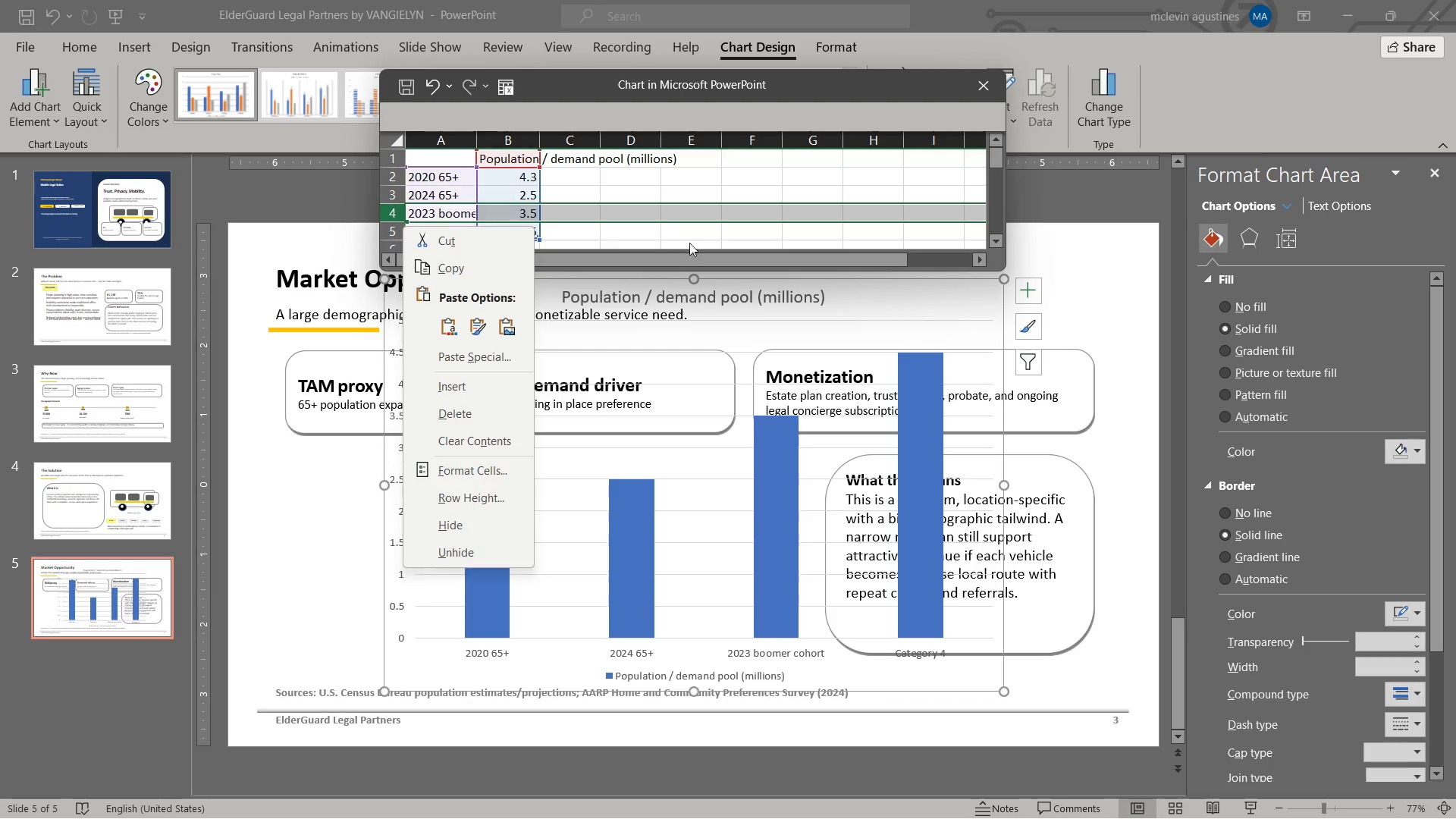 
left_click([661, 215])
 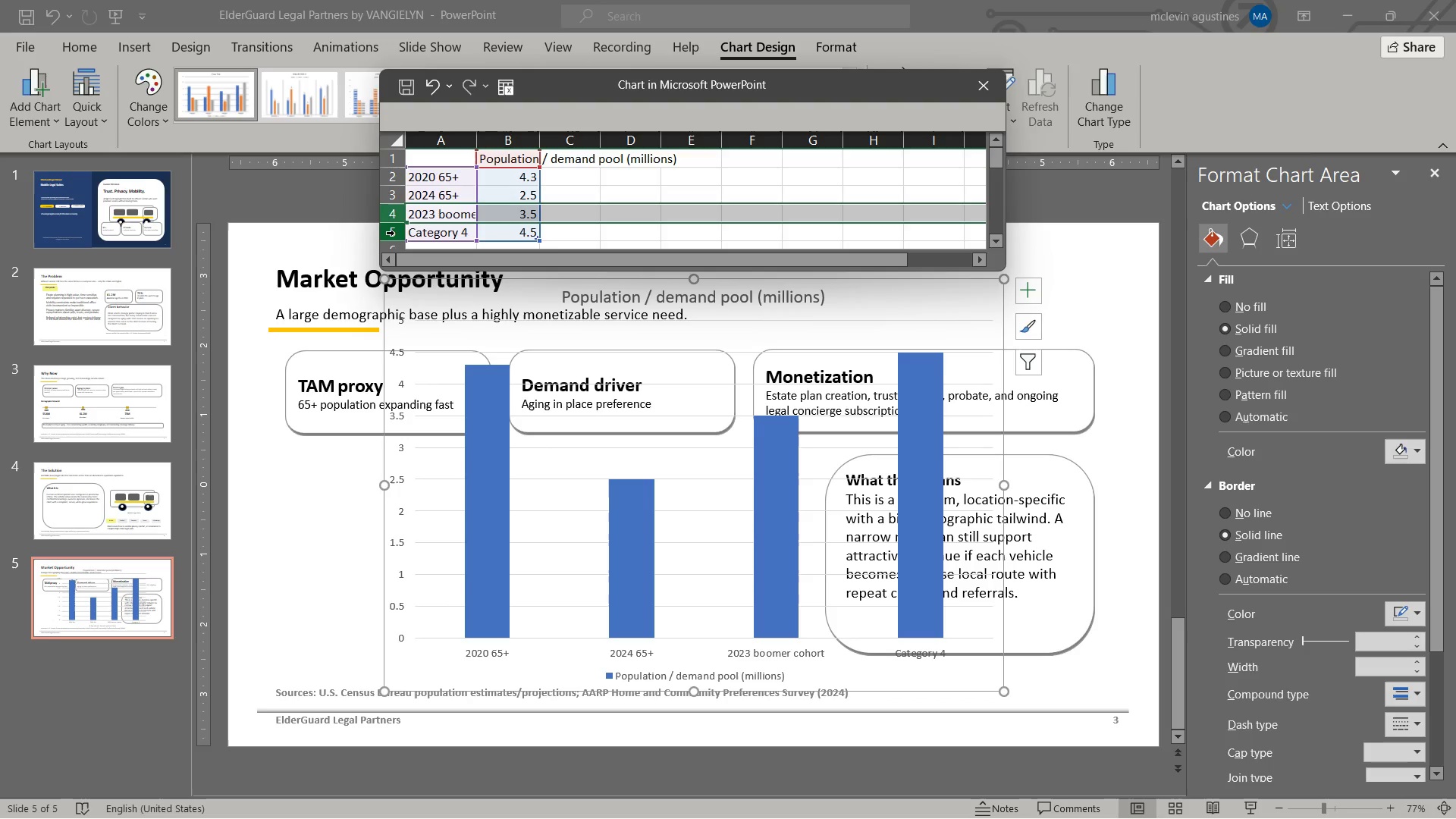 
left_click([396, 234])
 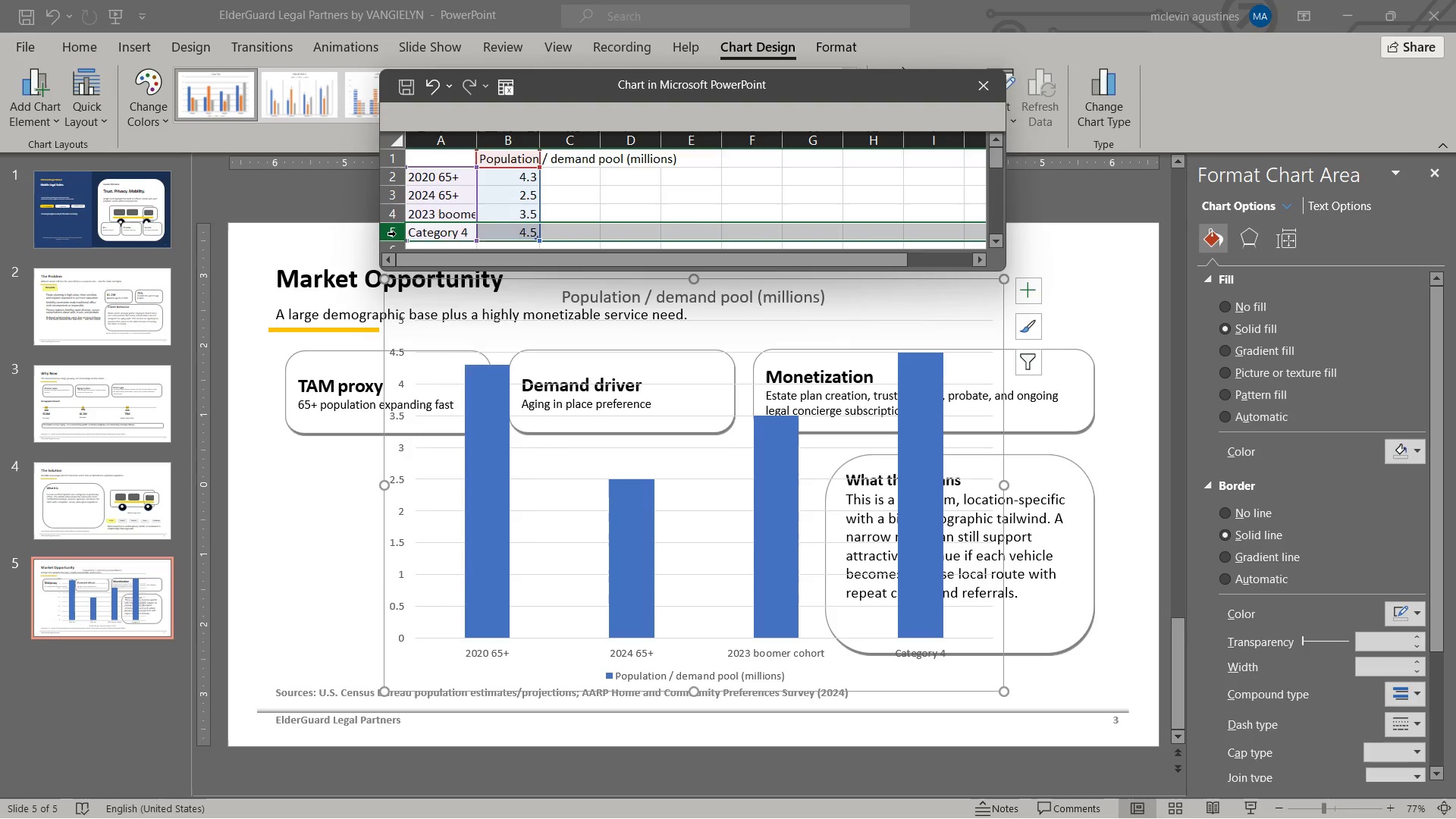 
right_click([396, 234])
 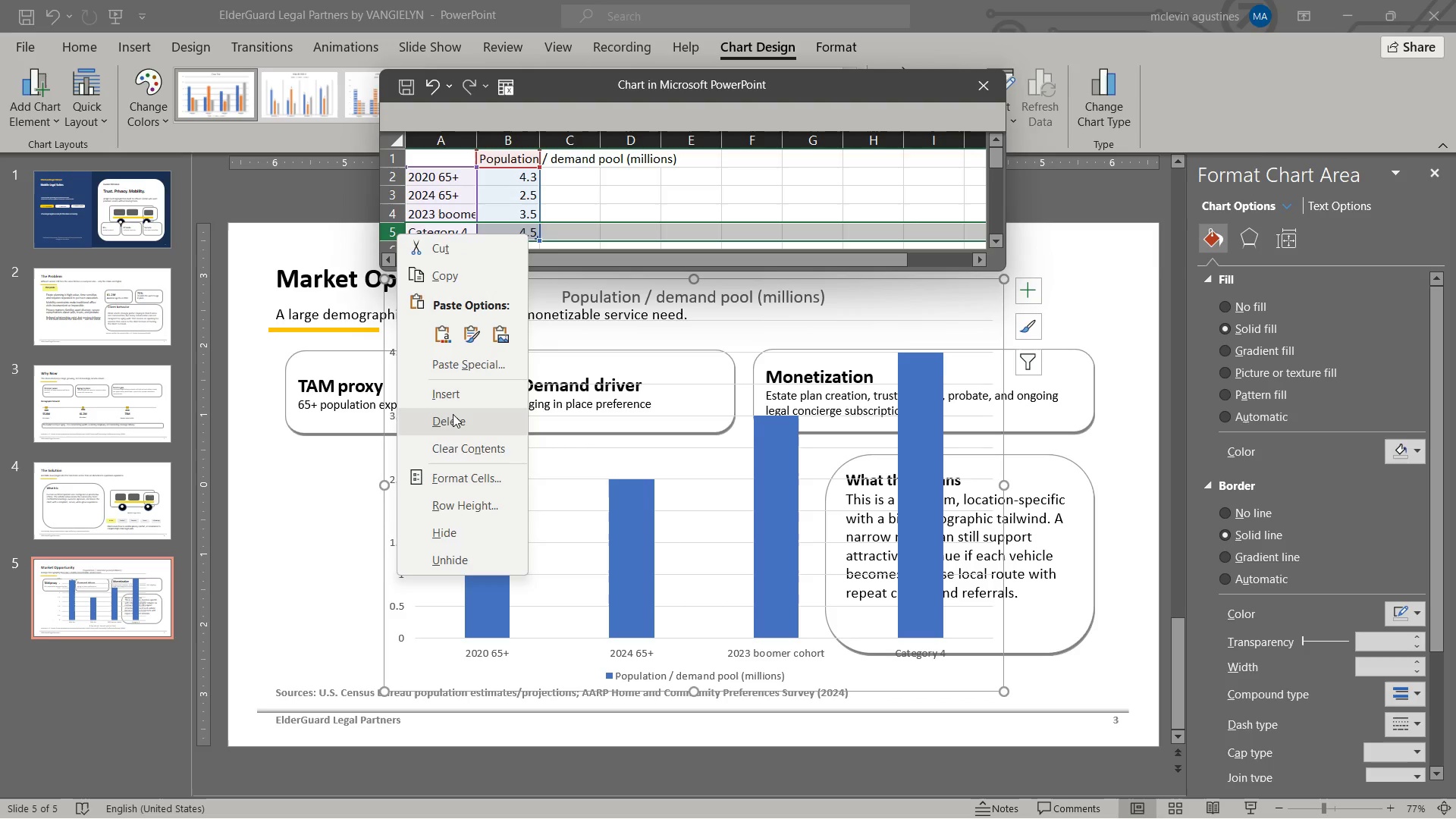 
left_click([453, 415])
 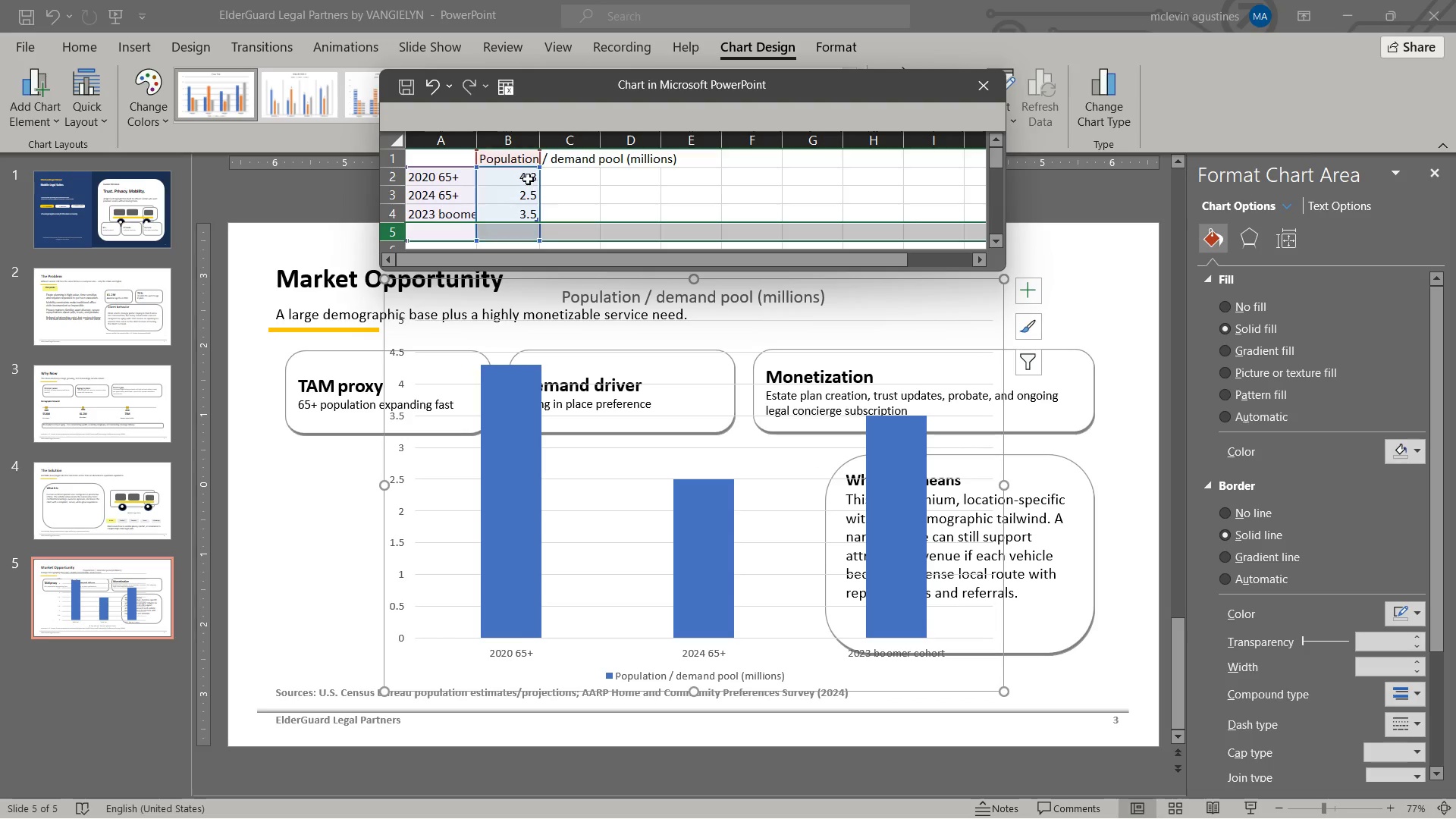 
left_click([528, 179])
 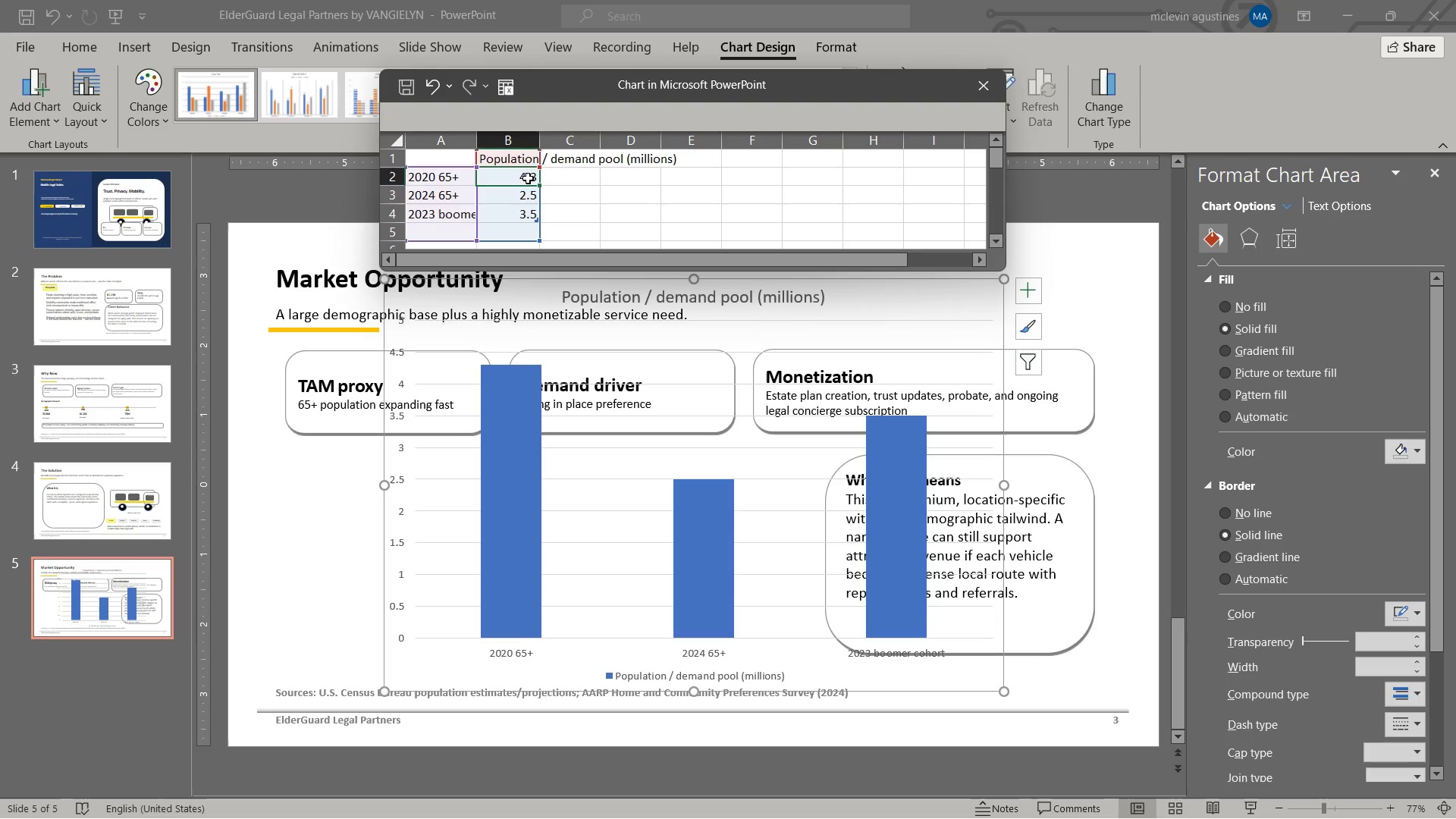 
key(Numpad5)
 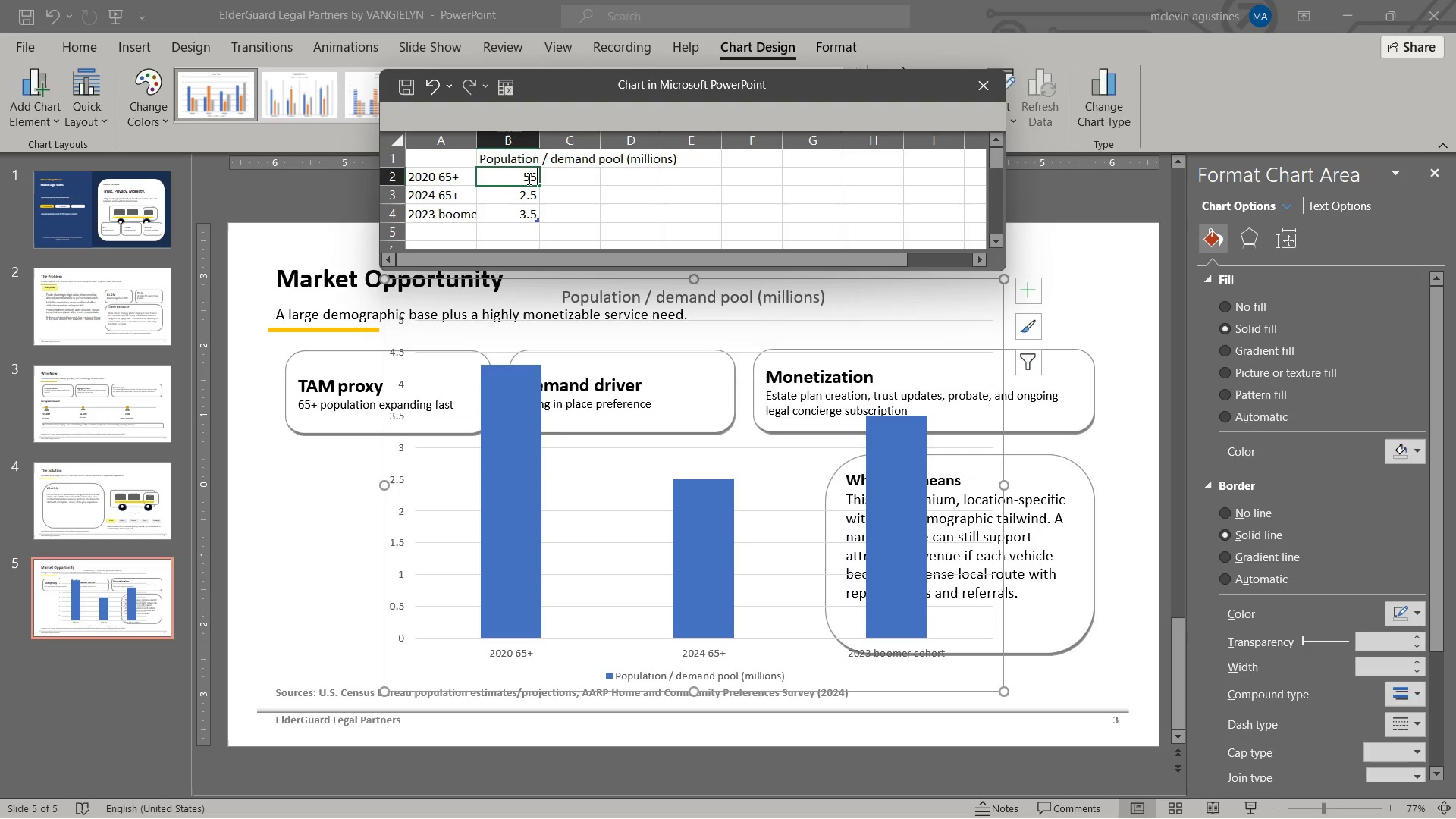 
key(Numpad5)
 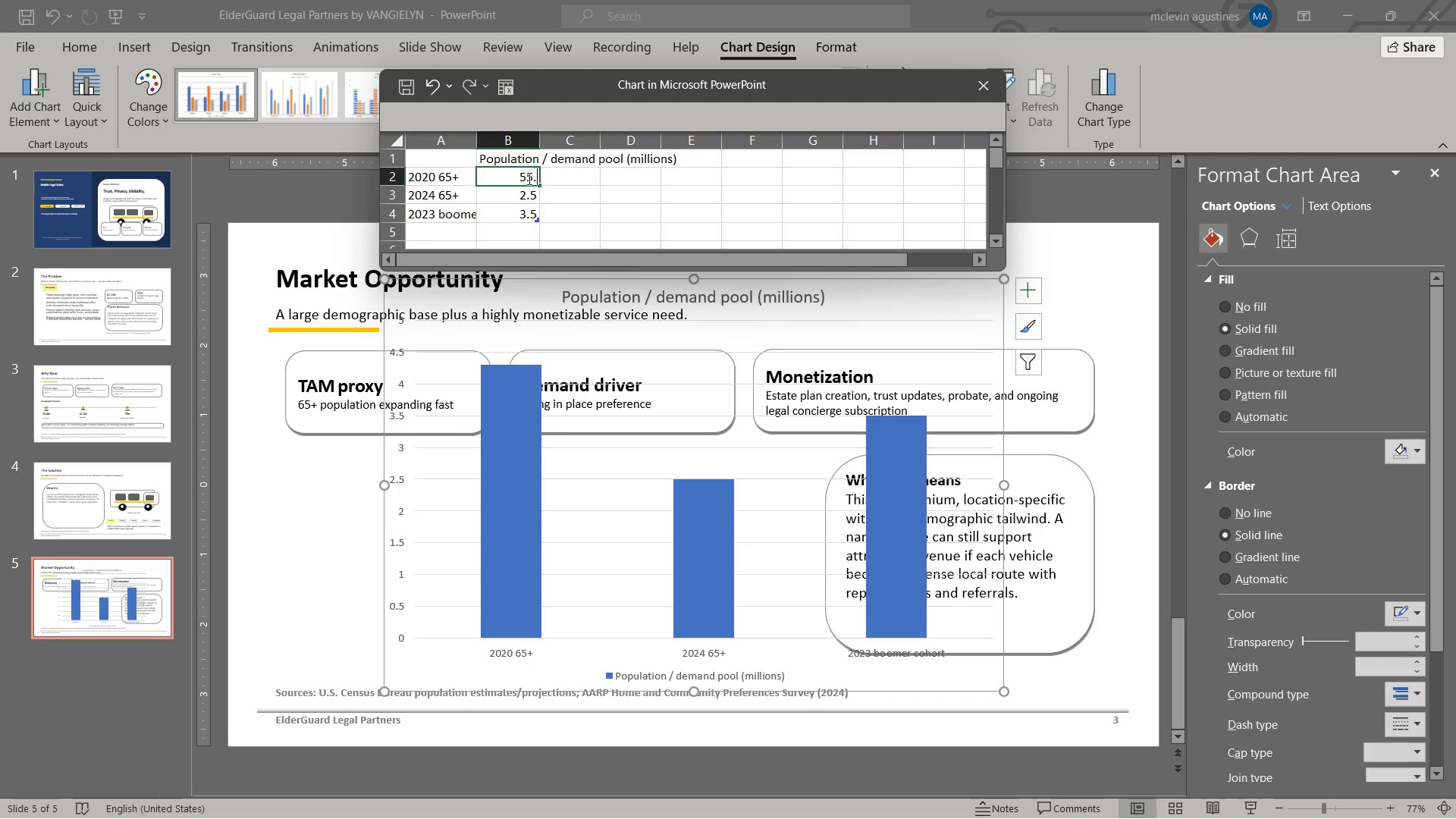 
key(NumpadDecimal)
 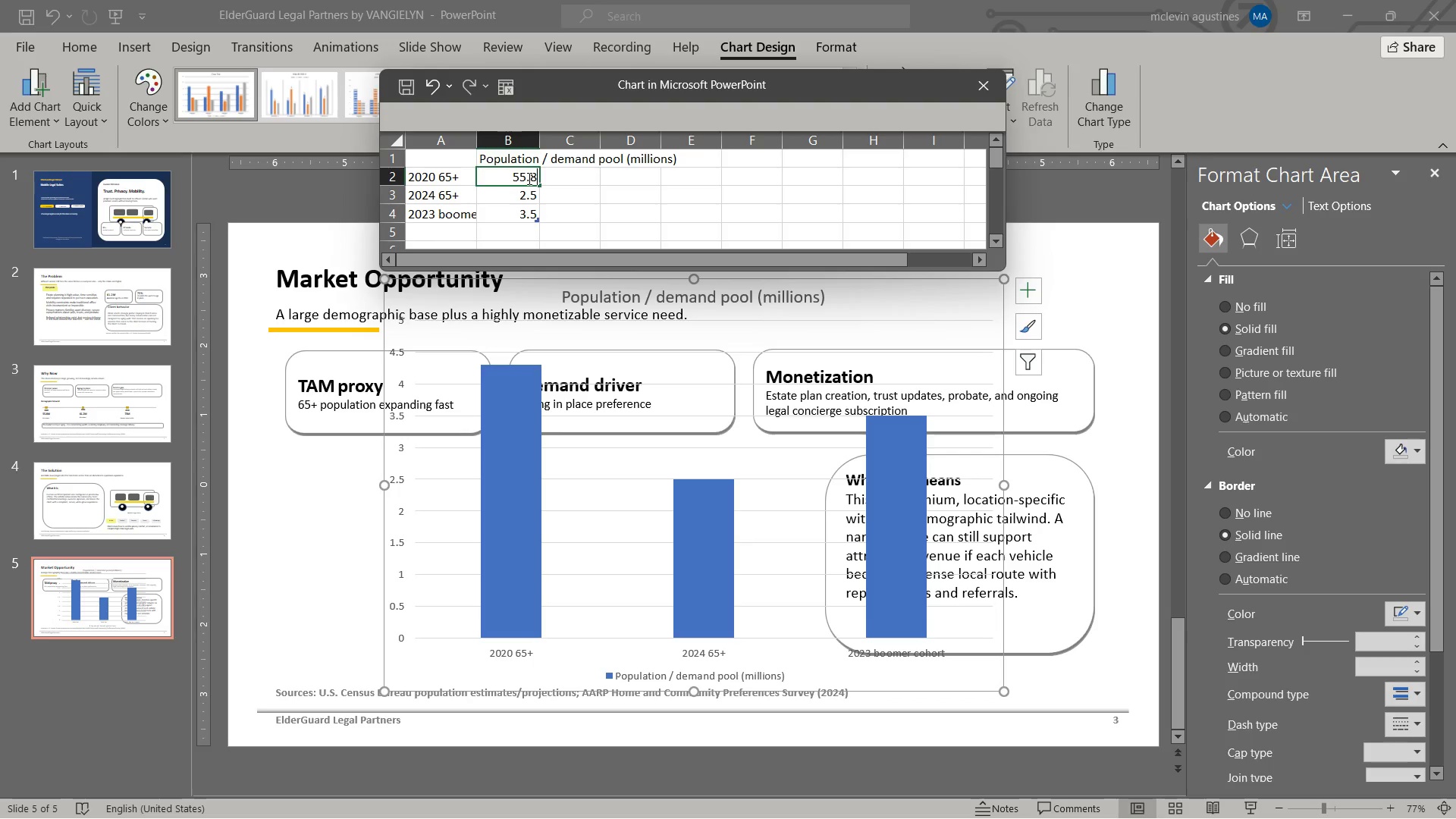 
key(Numpad8)
 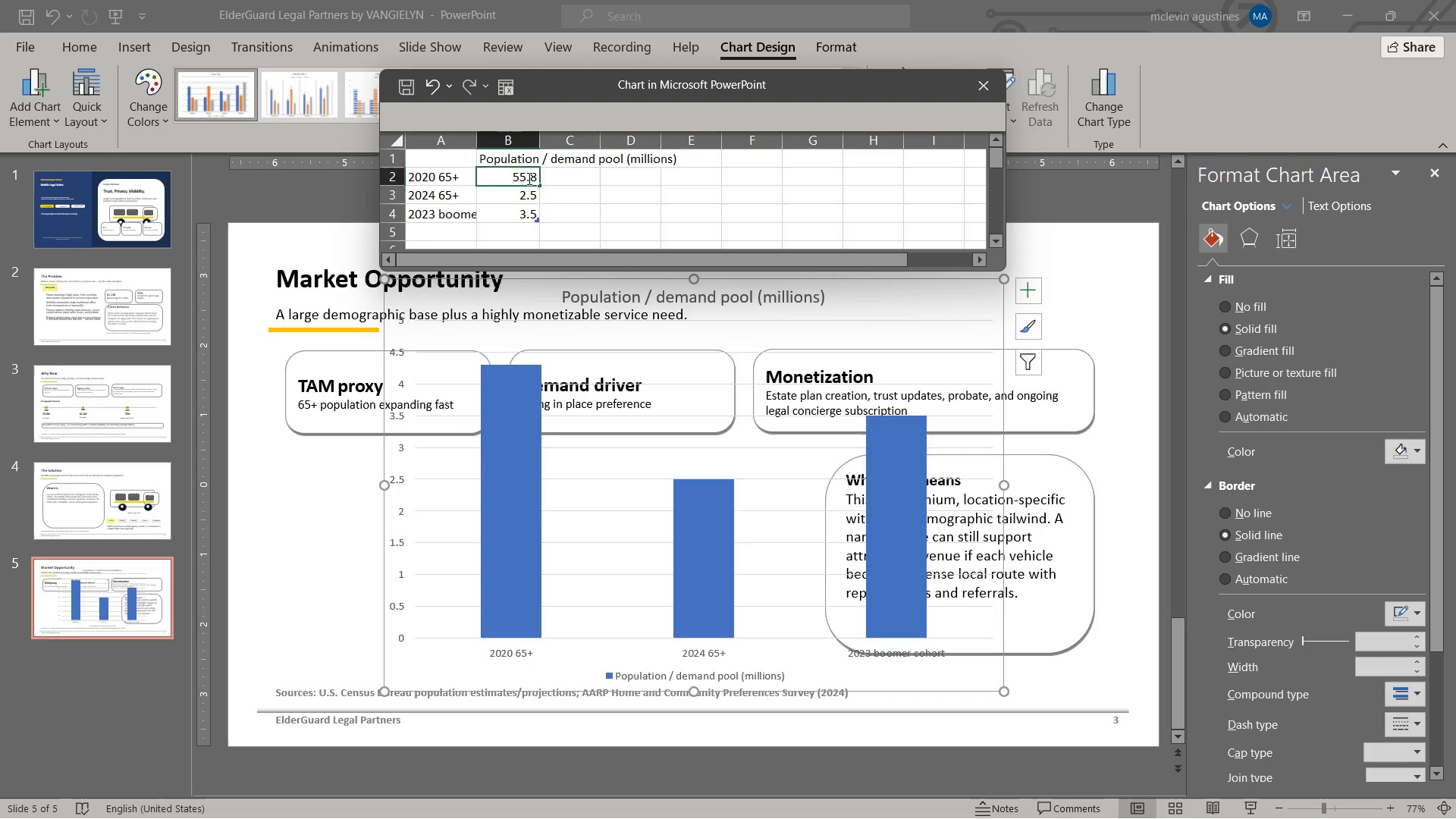 
key(ArrowDown)
 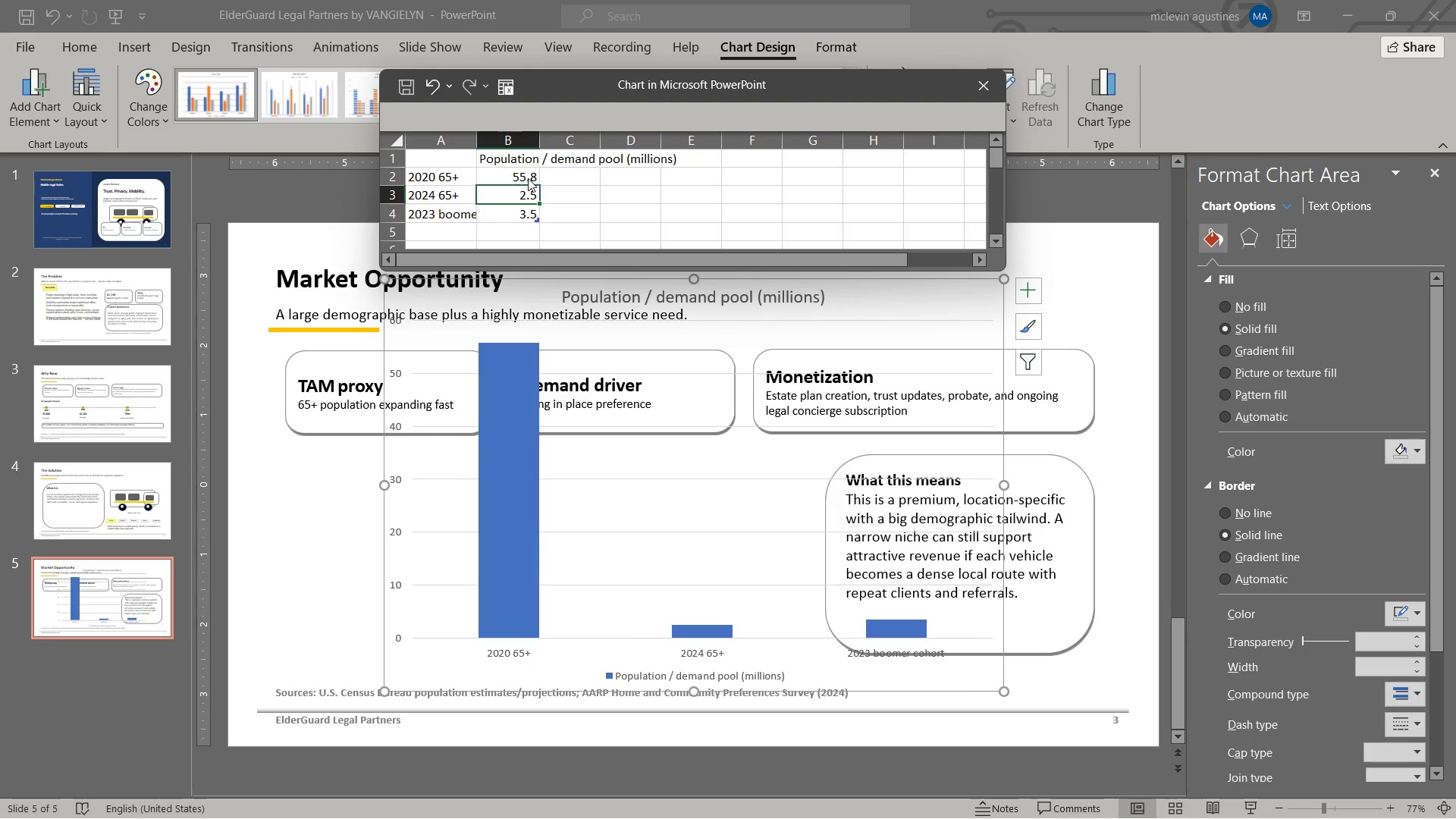 
key(Numpad6)
 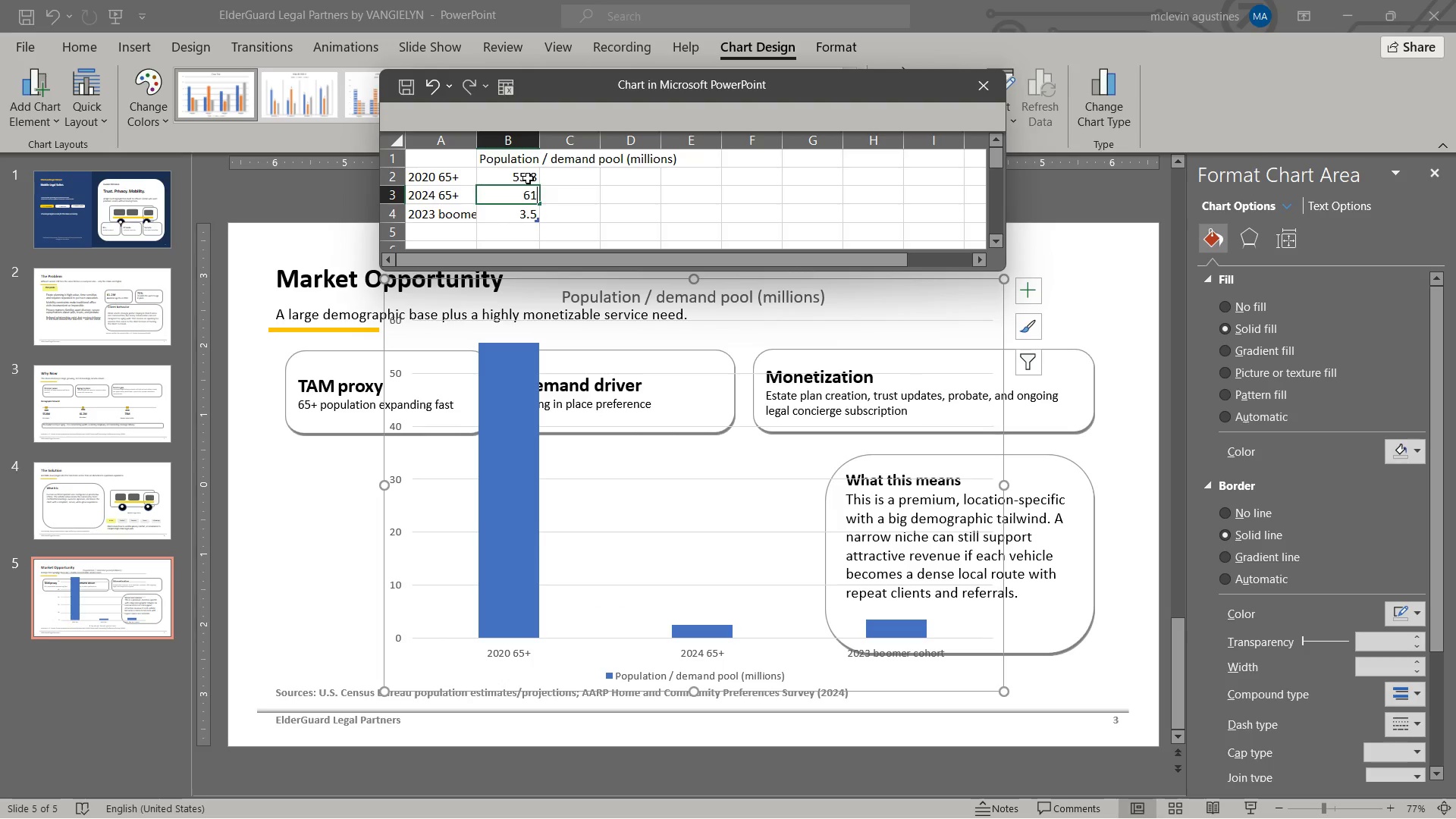 
key(Numpad1)
 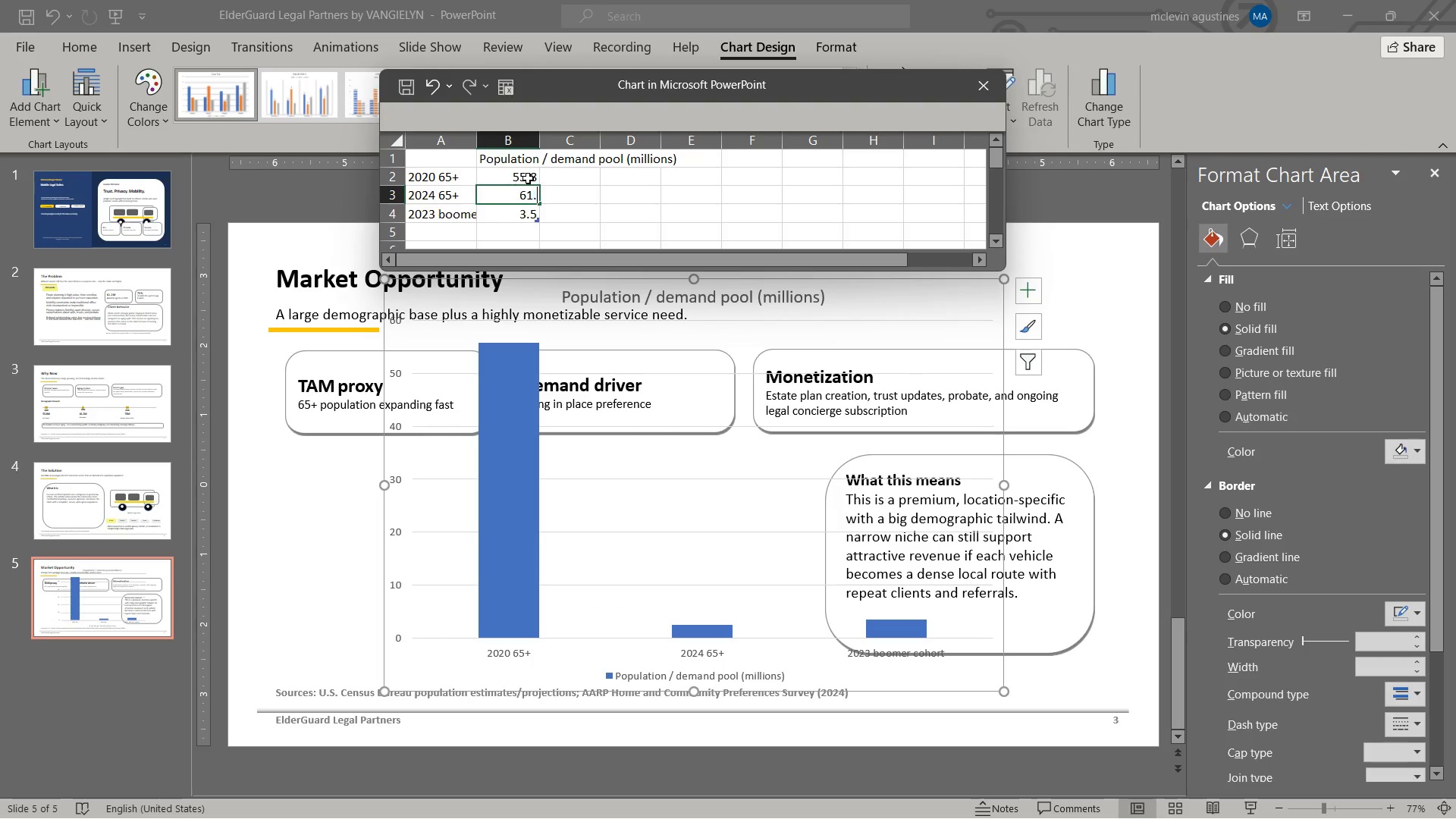 
key(NumpadDecimal)
 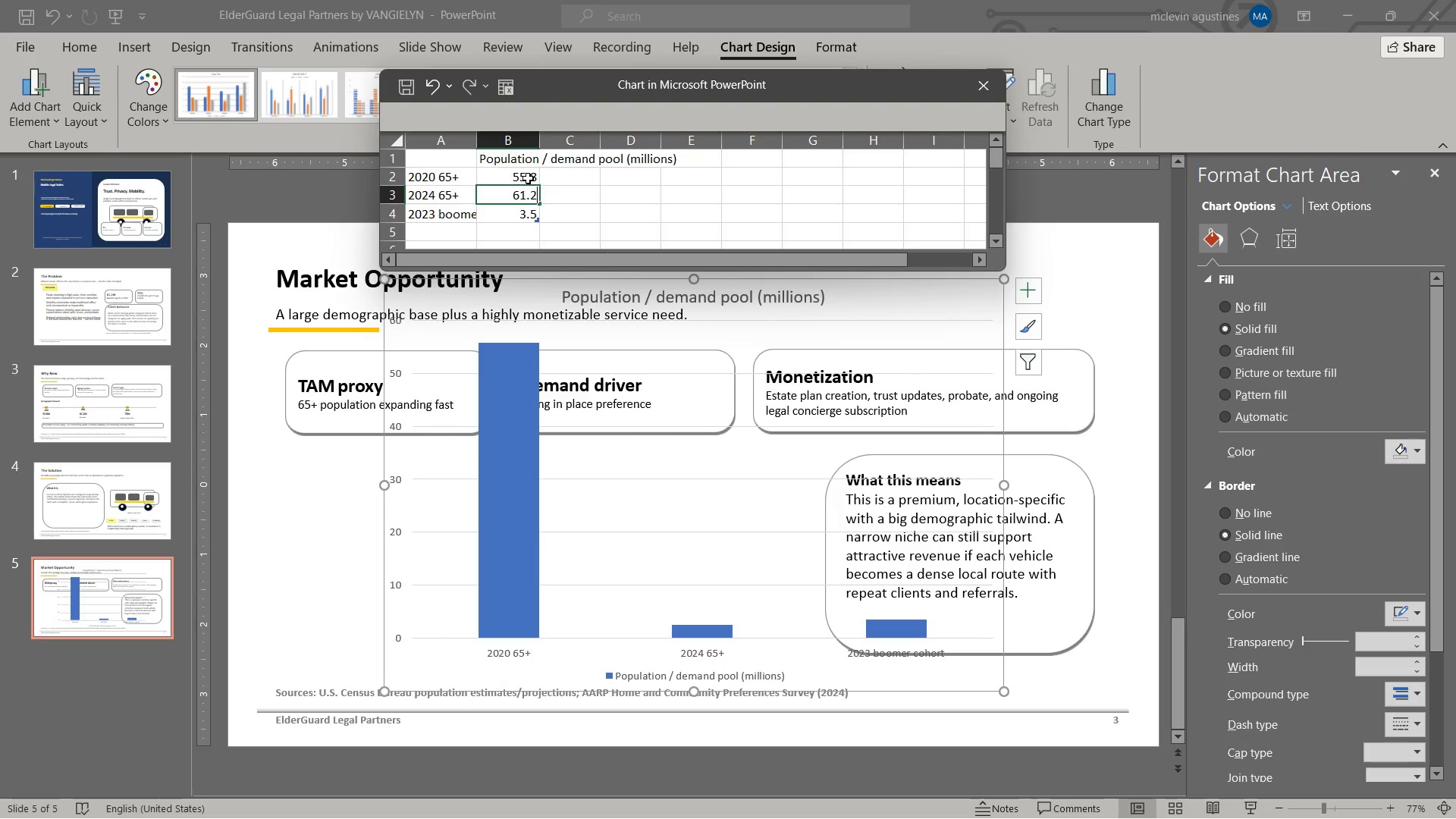 
key(Numpad2)
 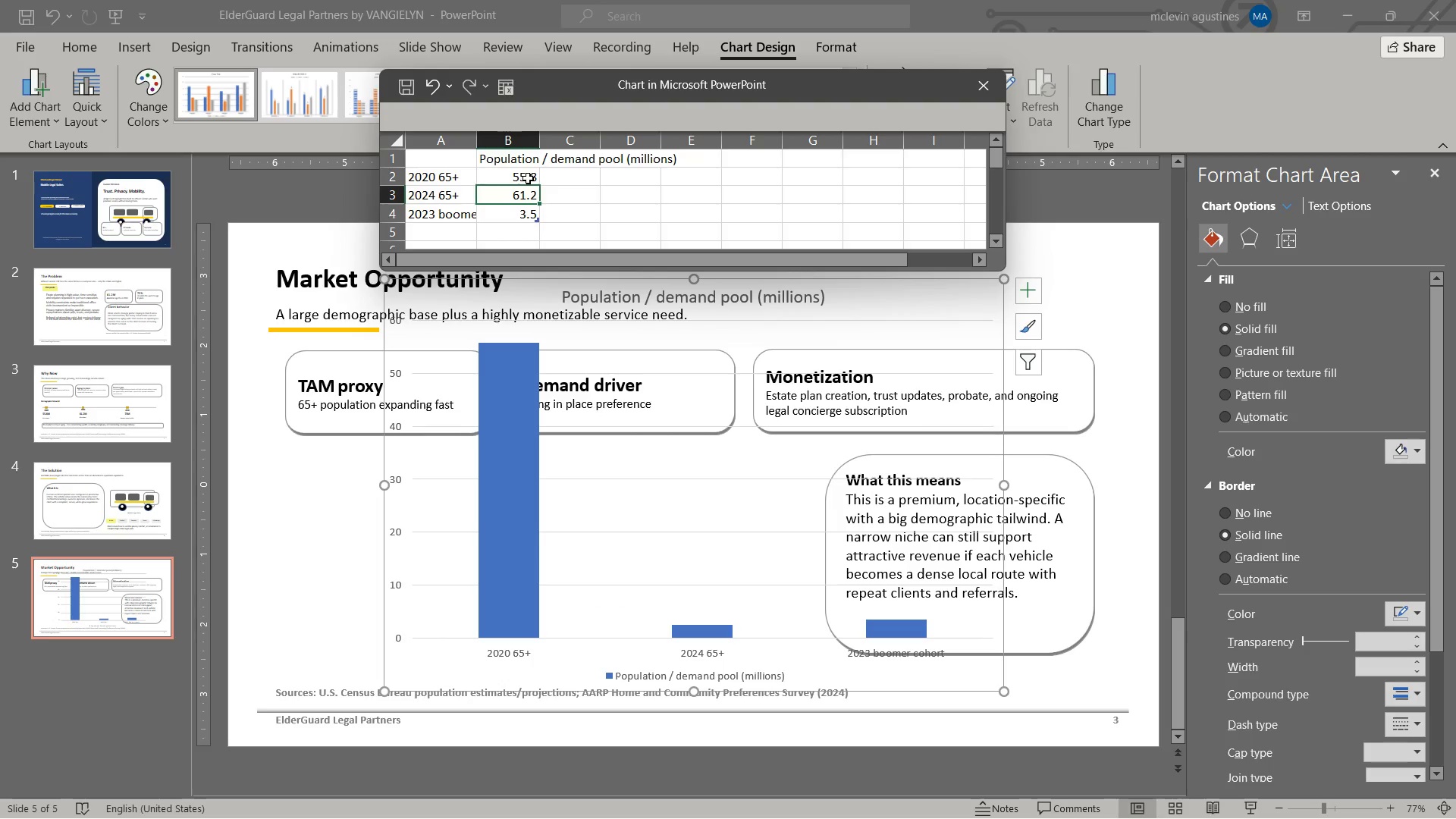 
key(NumpadEnter)
 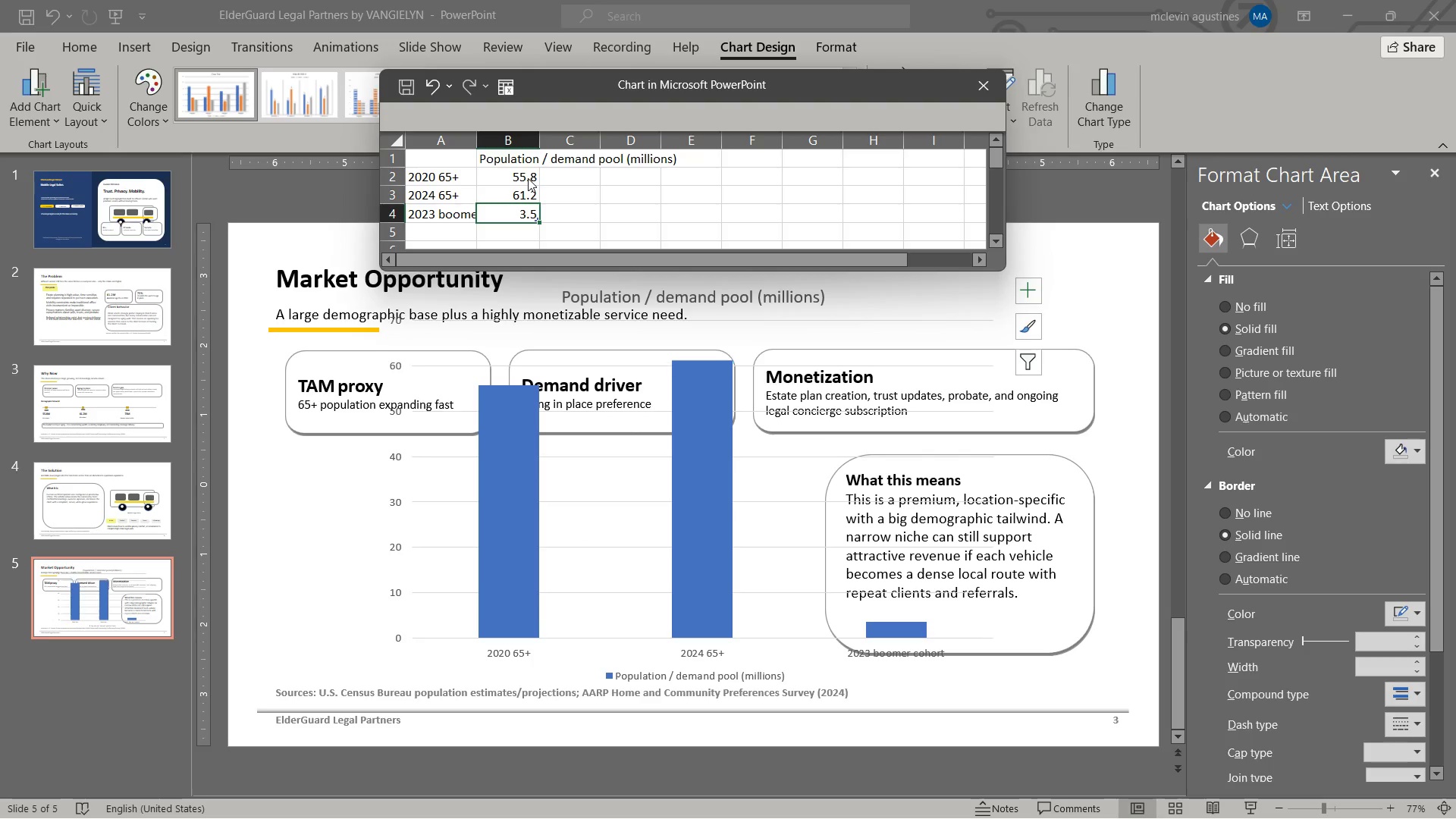 
key(Numpad7)
 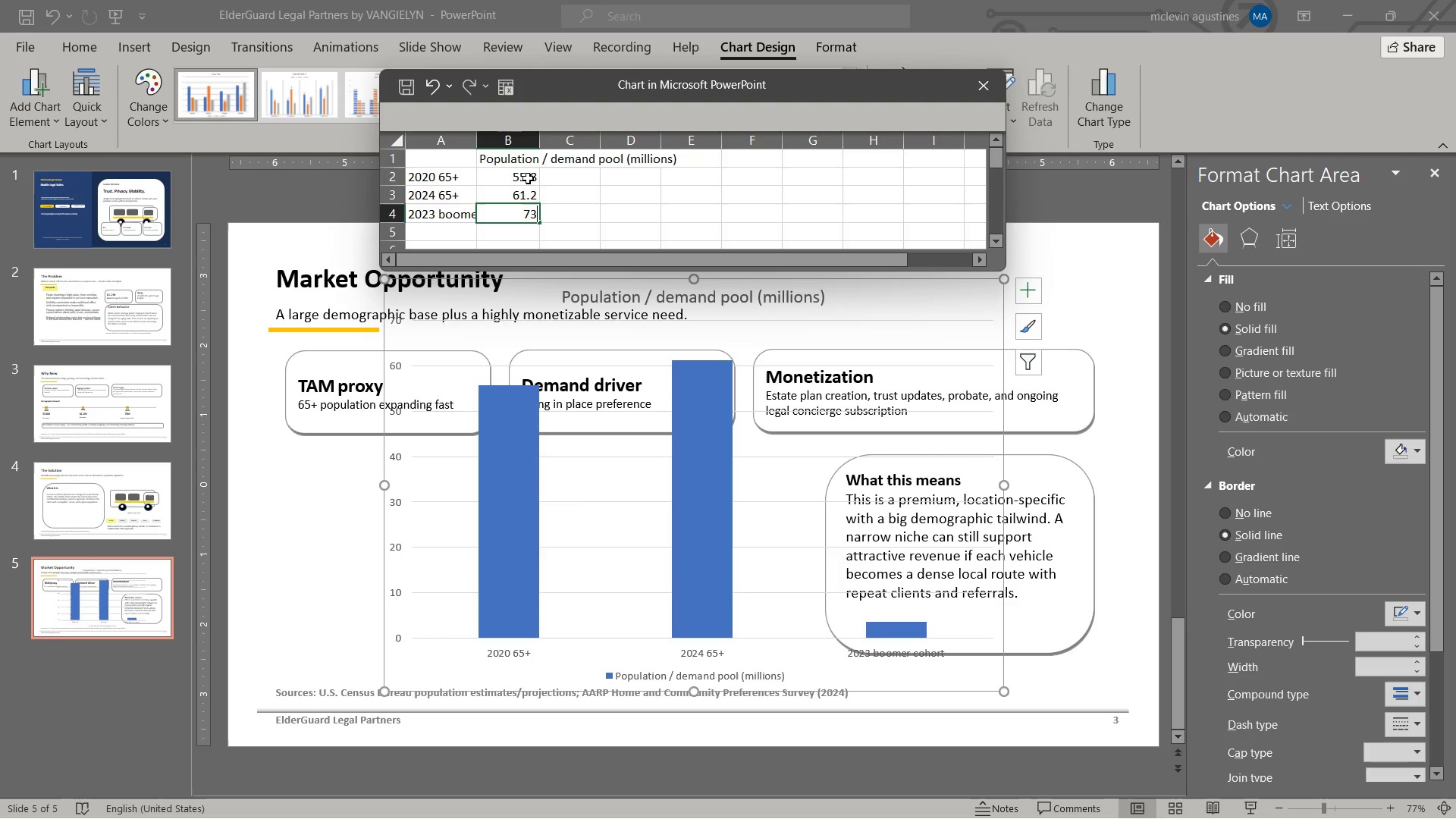 
key(Numpad3)
 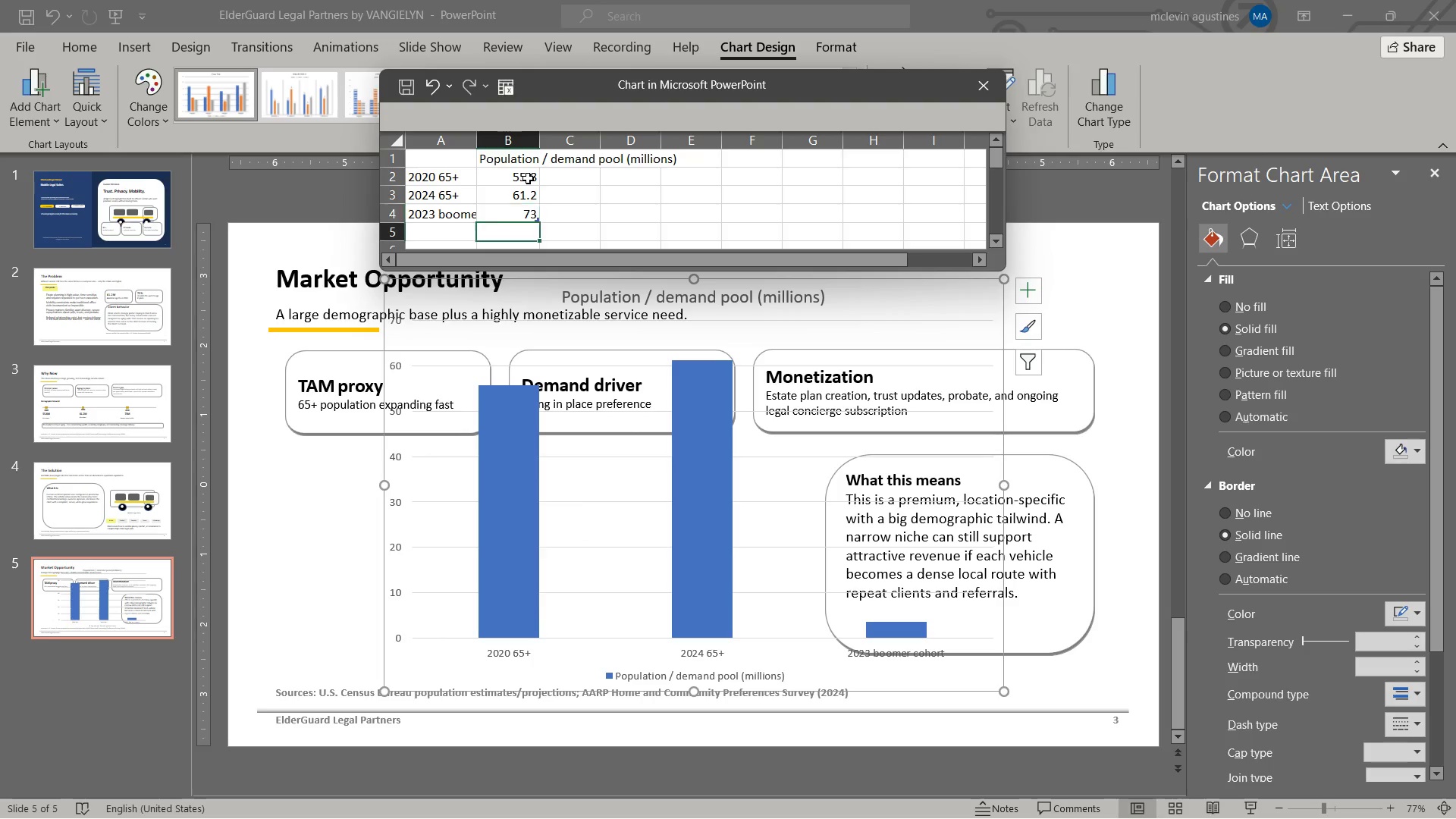 
key(NumpadEnter)
 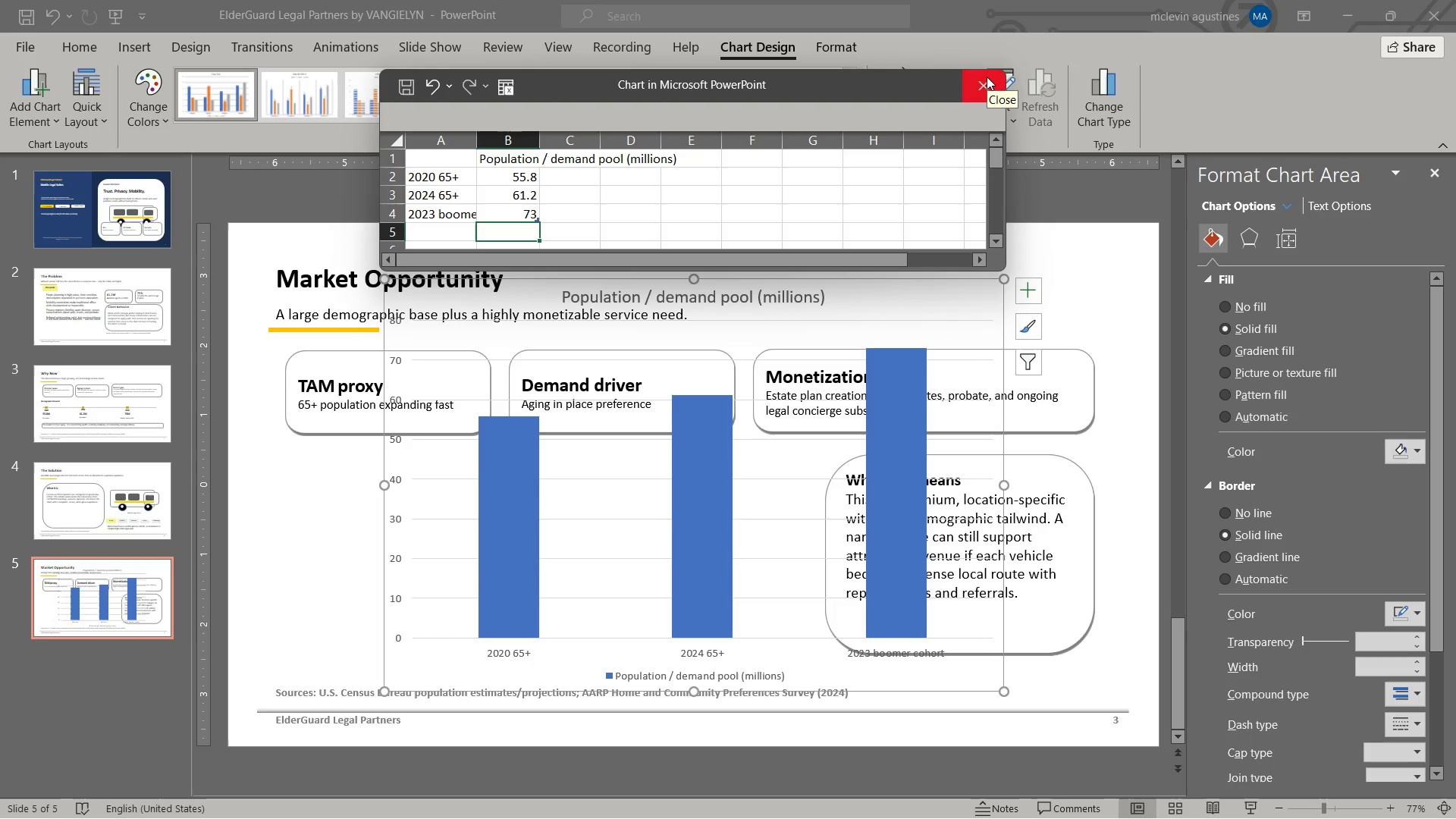 
wait(5.73)
 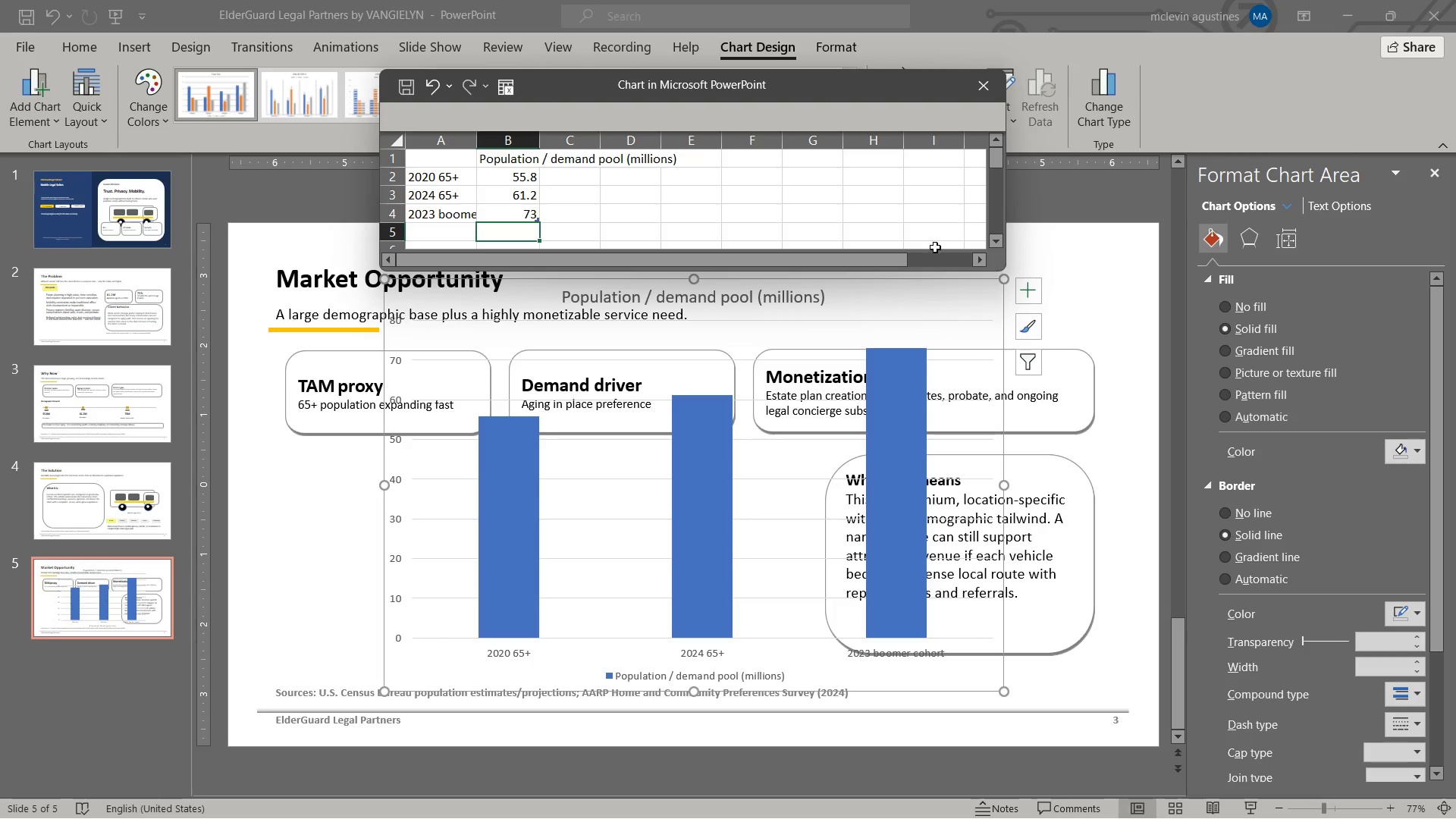 
left_click([987, 77])